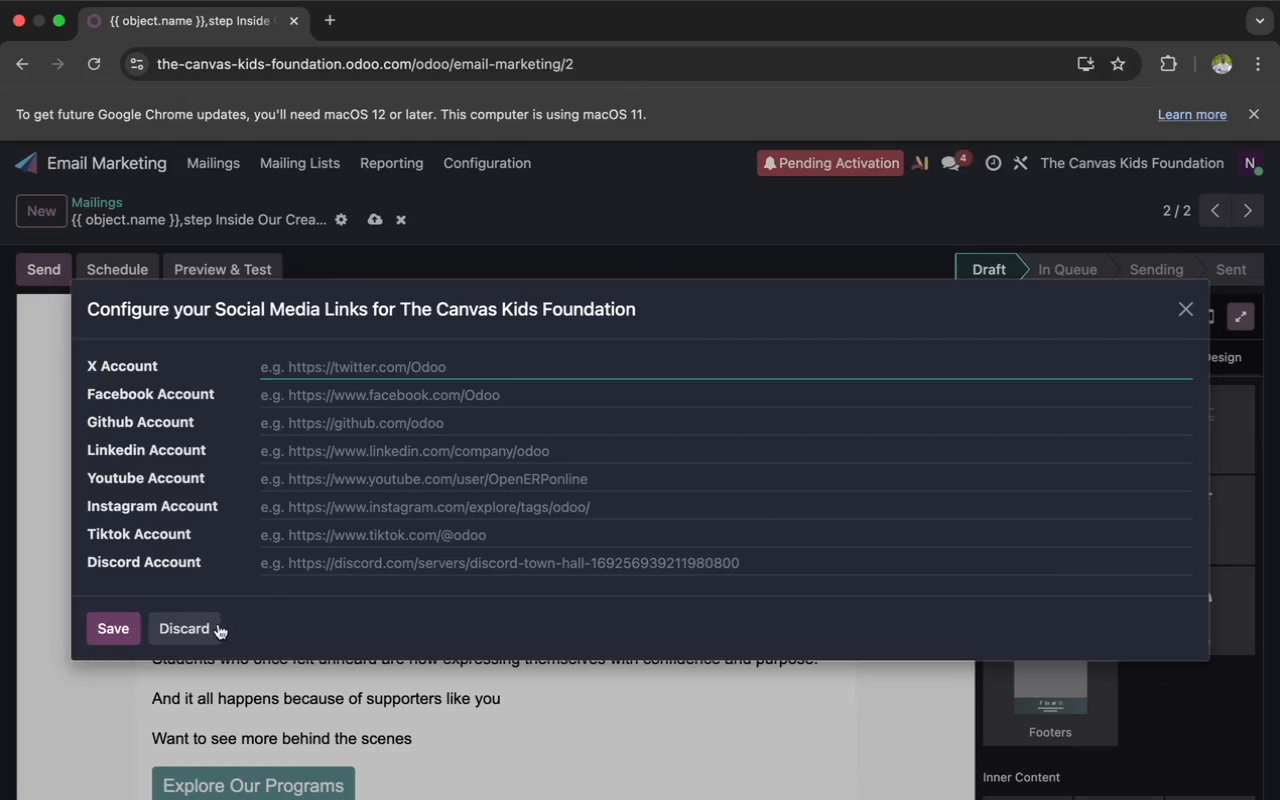 
left_click([208, 625])
 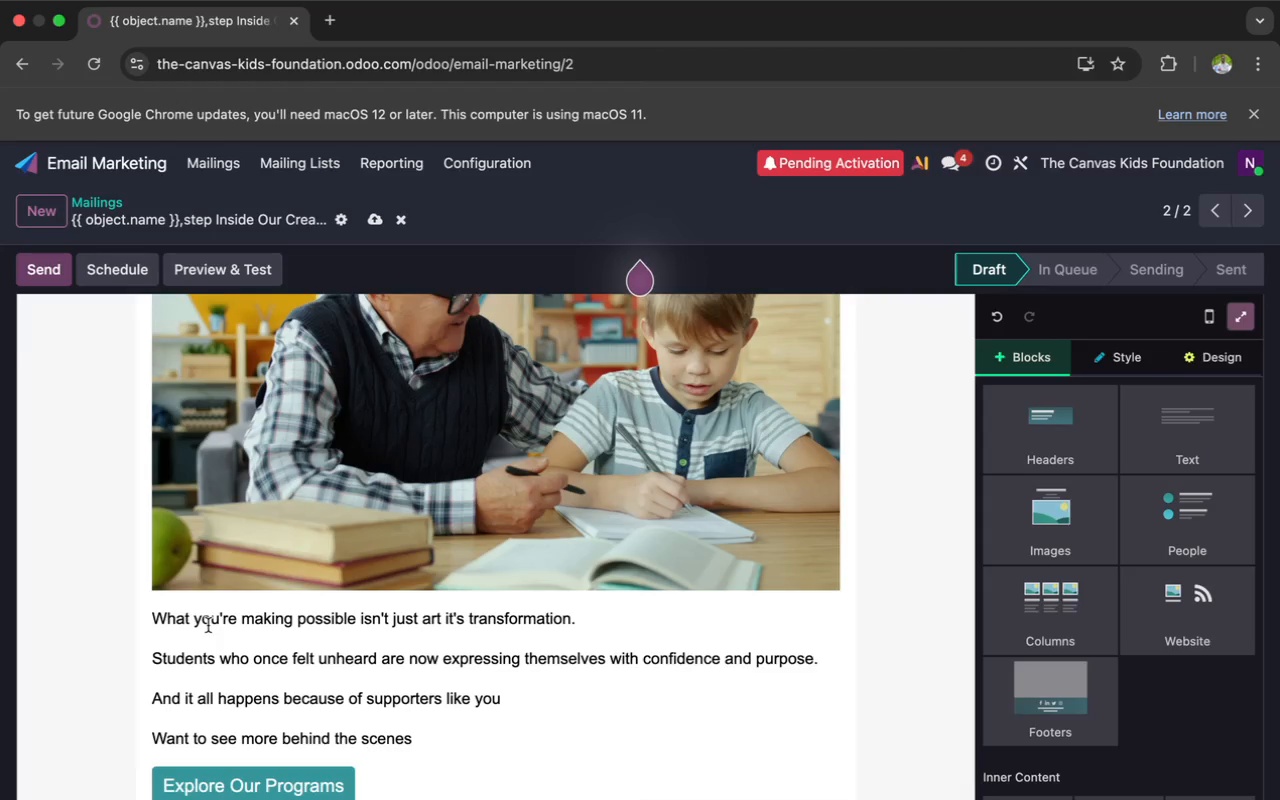 
scroll: coordinate [208, 623], scroll_direction: down, amount: 27.0
 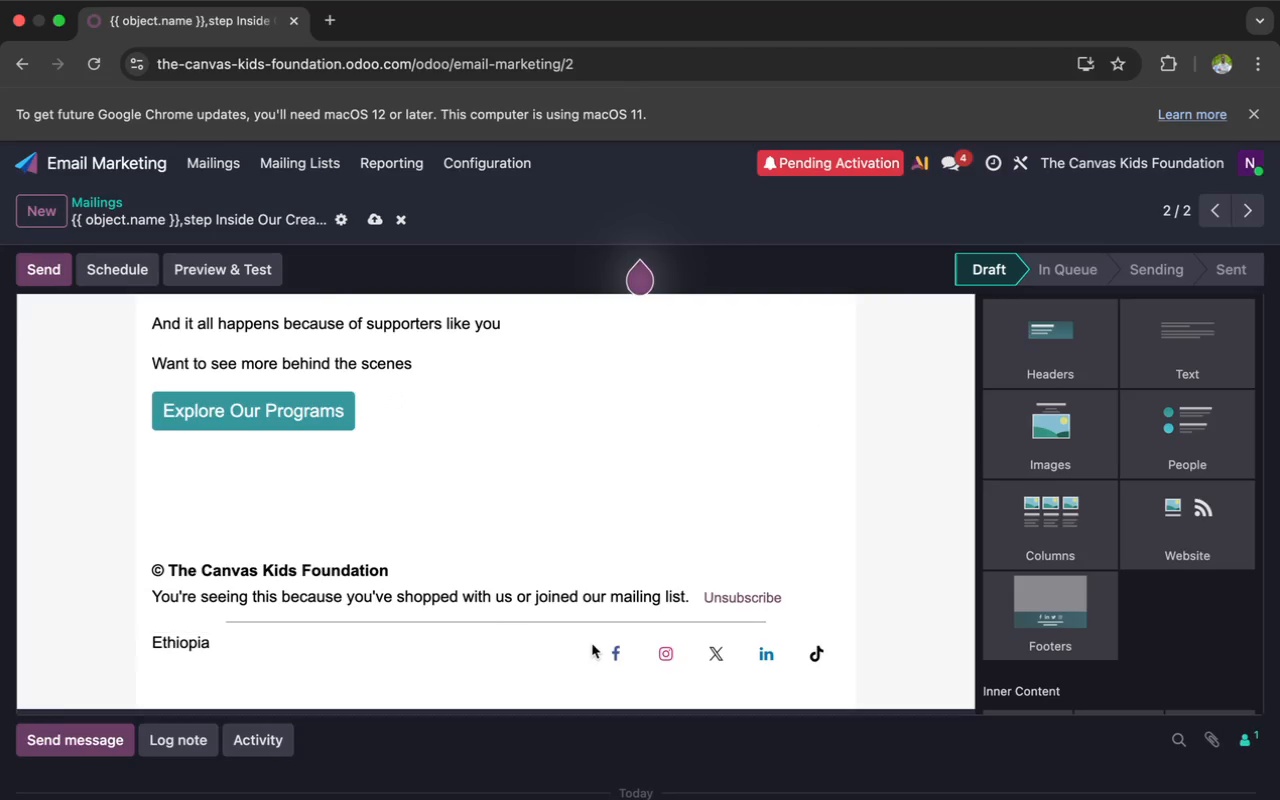 
left_click([637, 645])
 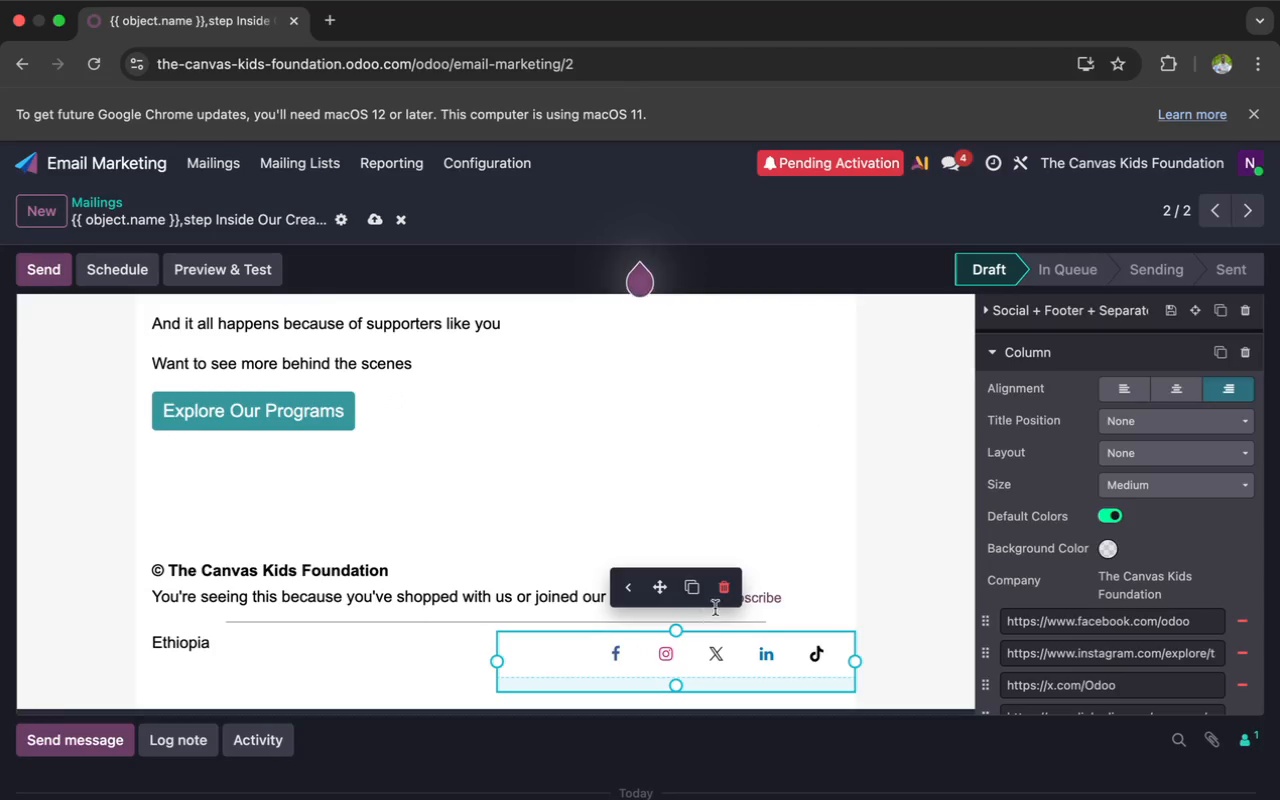 
left_click([725, 598])
 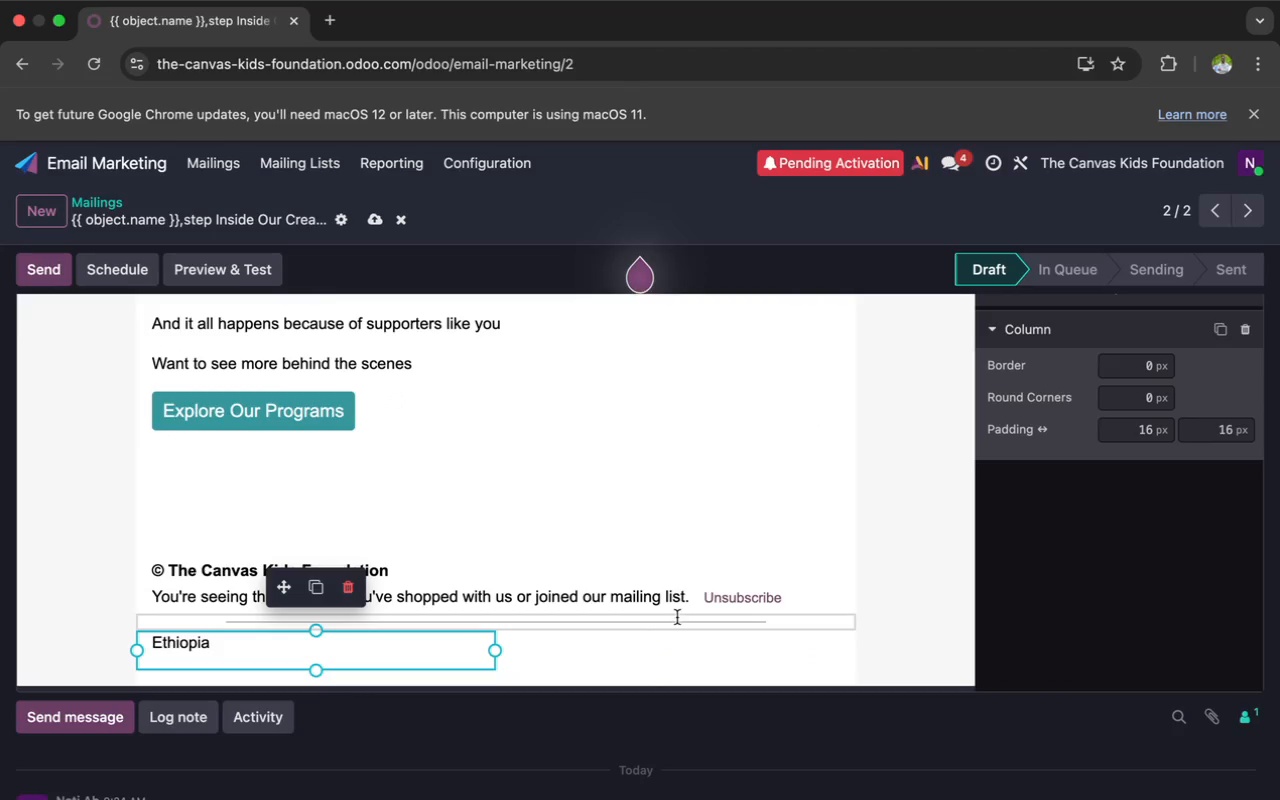 
left_click([676, 619])
 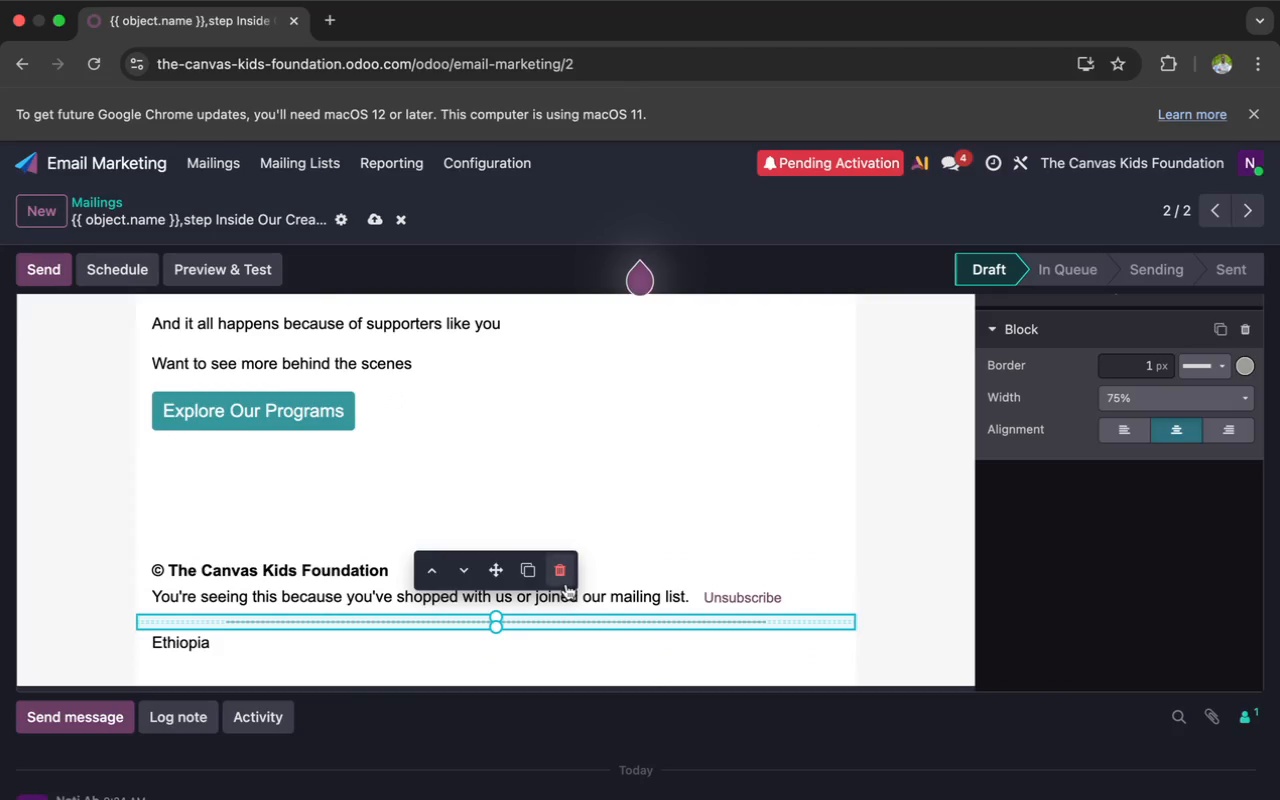 
left_click([563, 578])
 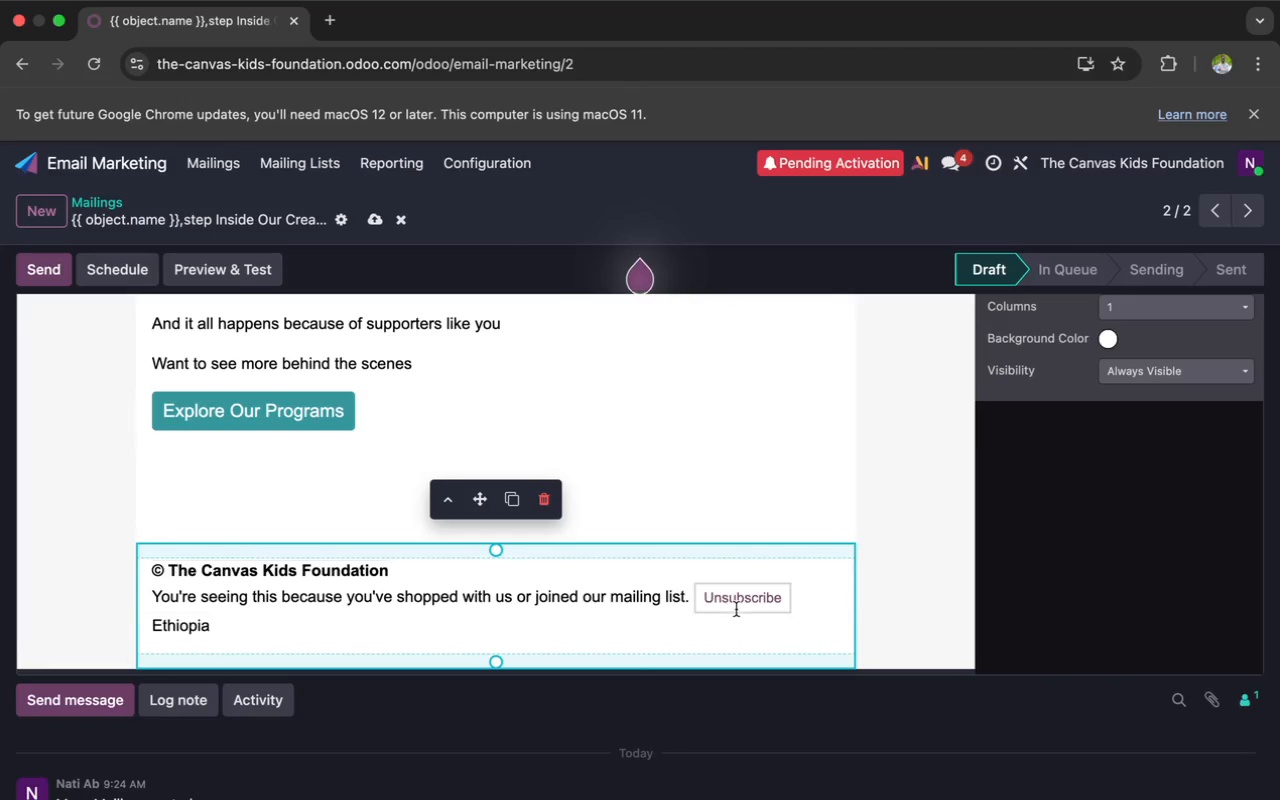 
wait(5.62)
 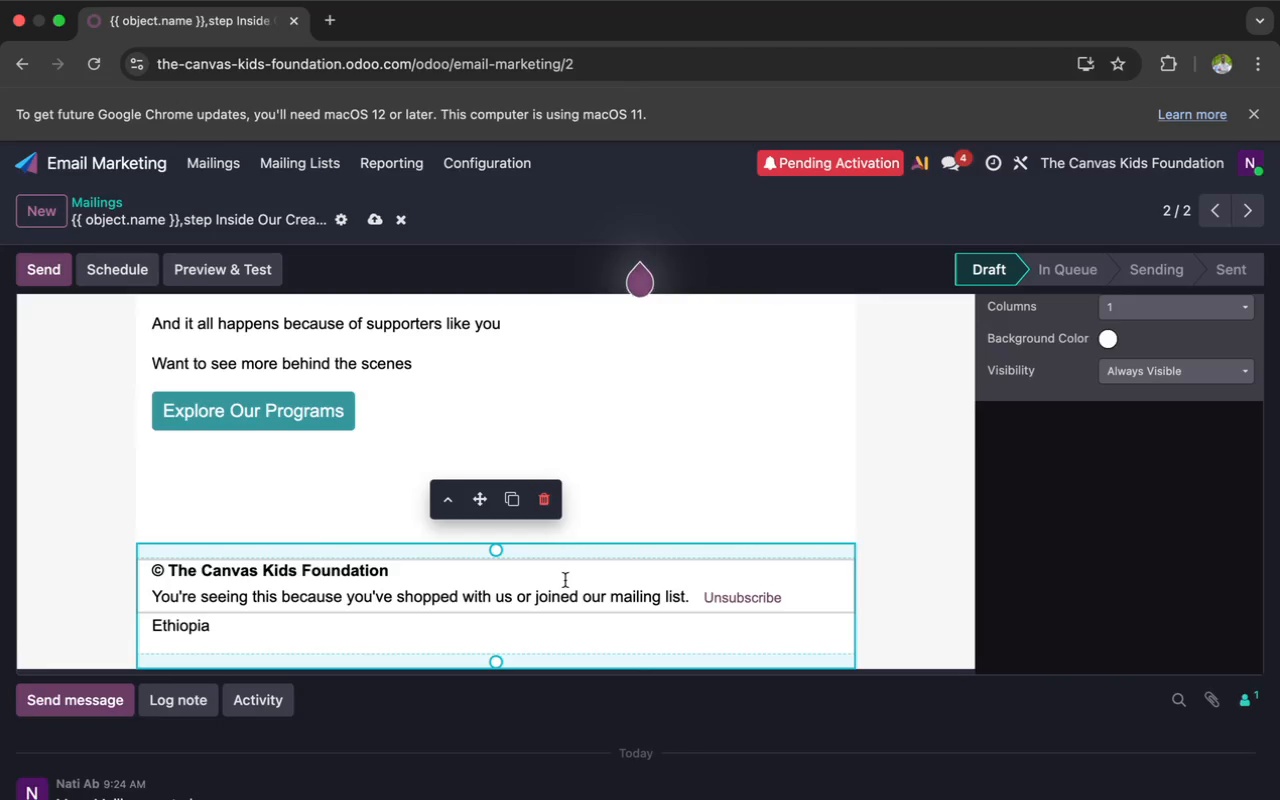 
left_click_drag(start_coordinate=[810, 595], to_coordinate=[142, 593])
 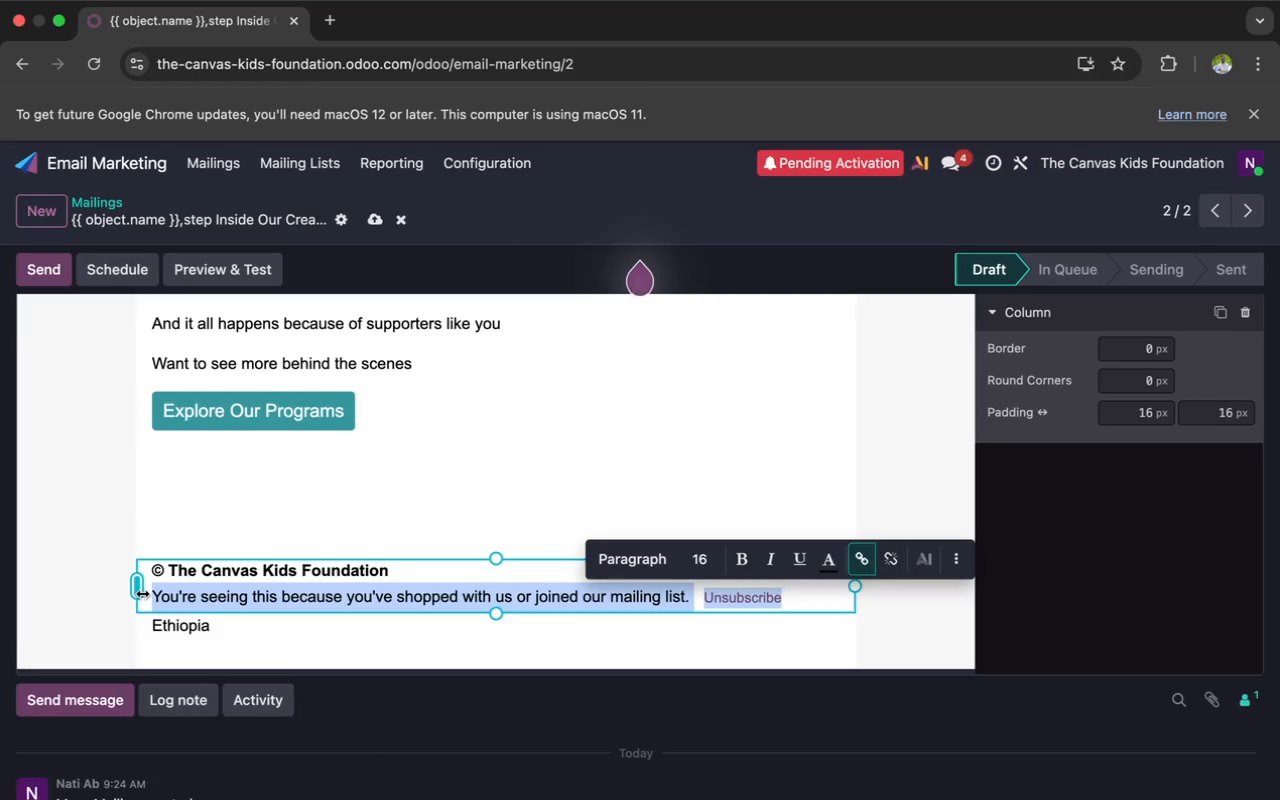 
key(Shift+E)
 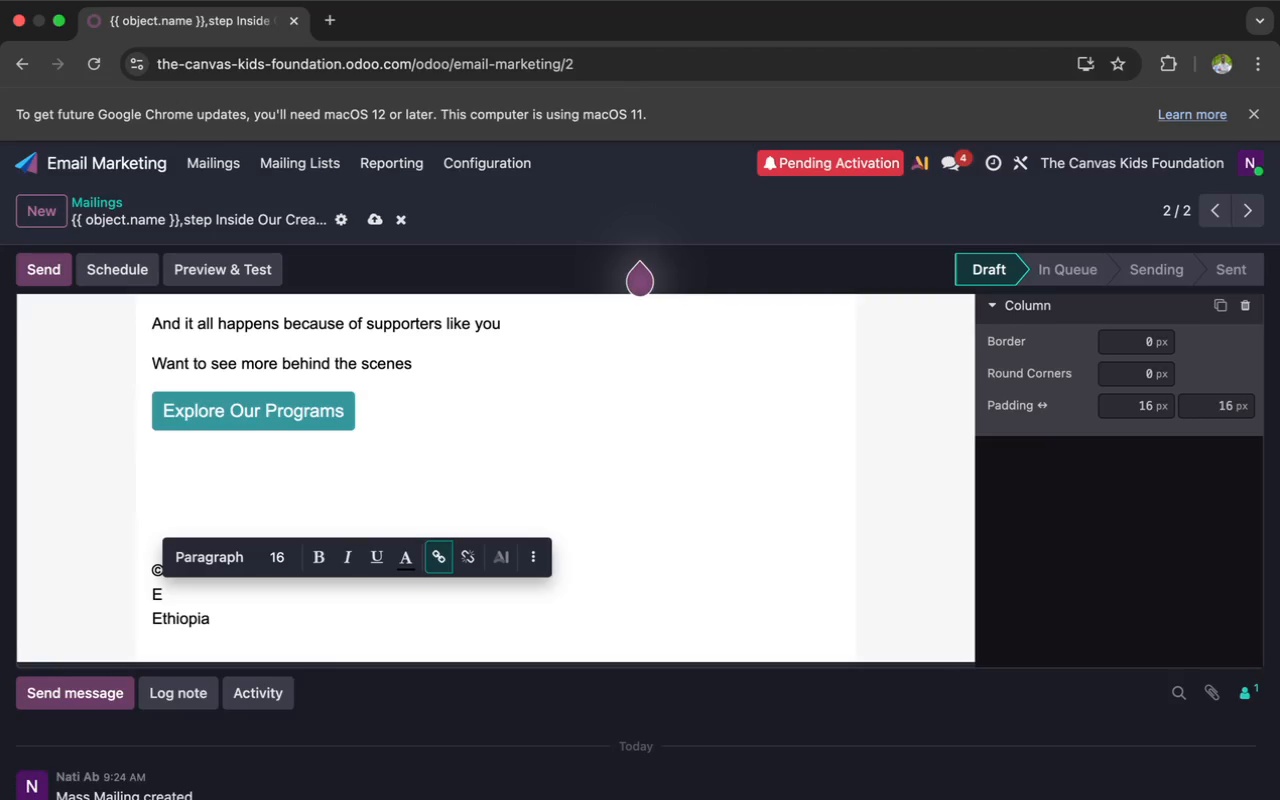 
type(mpowering creativity in every child)
 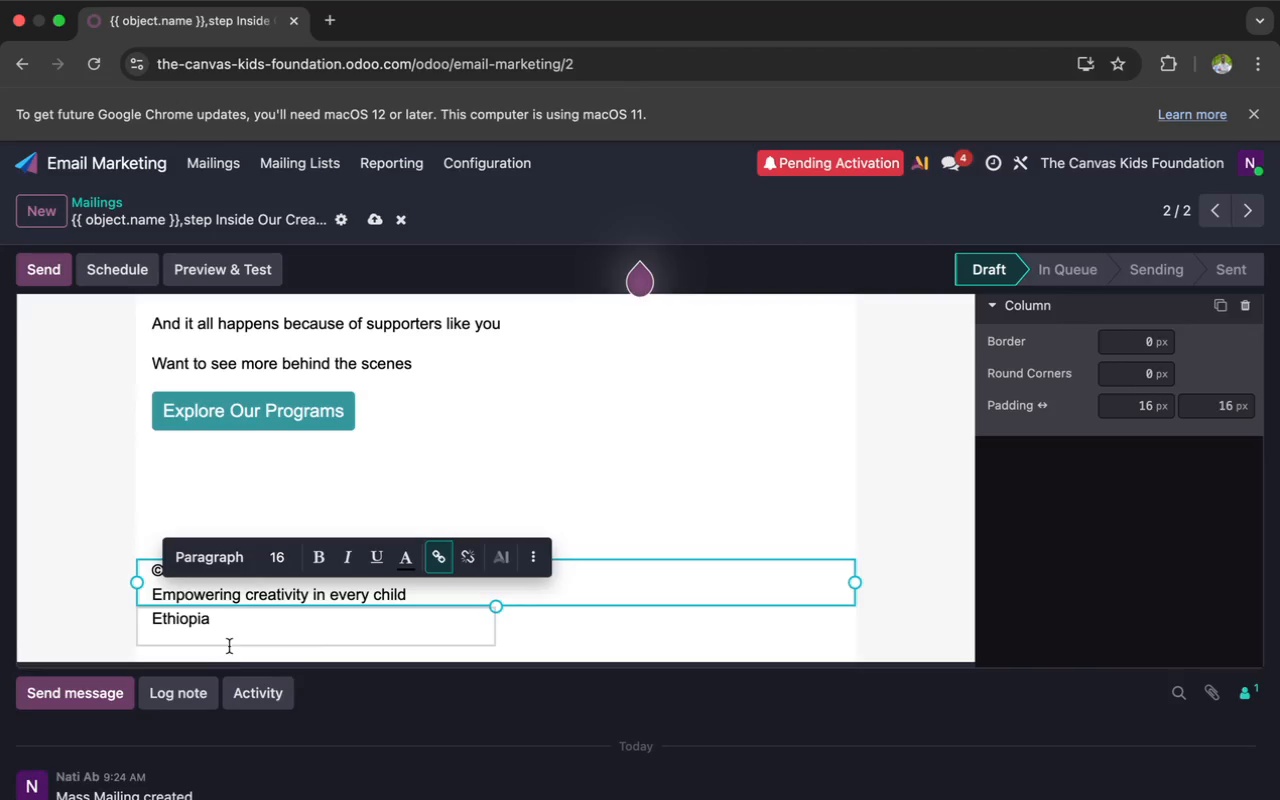 
left_click([241, 651])
 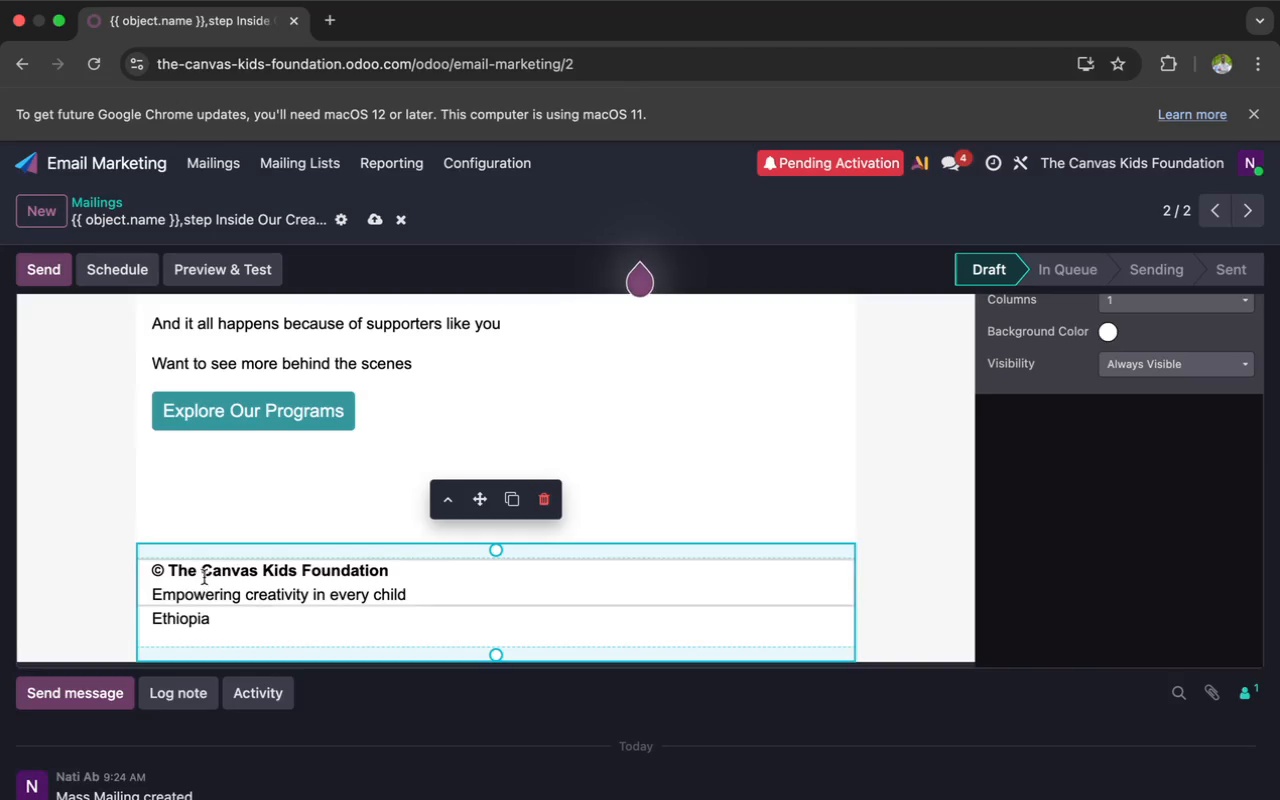 
left_click([204, 576])
 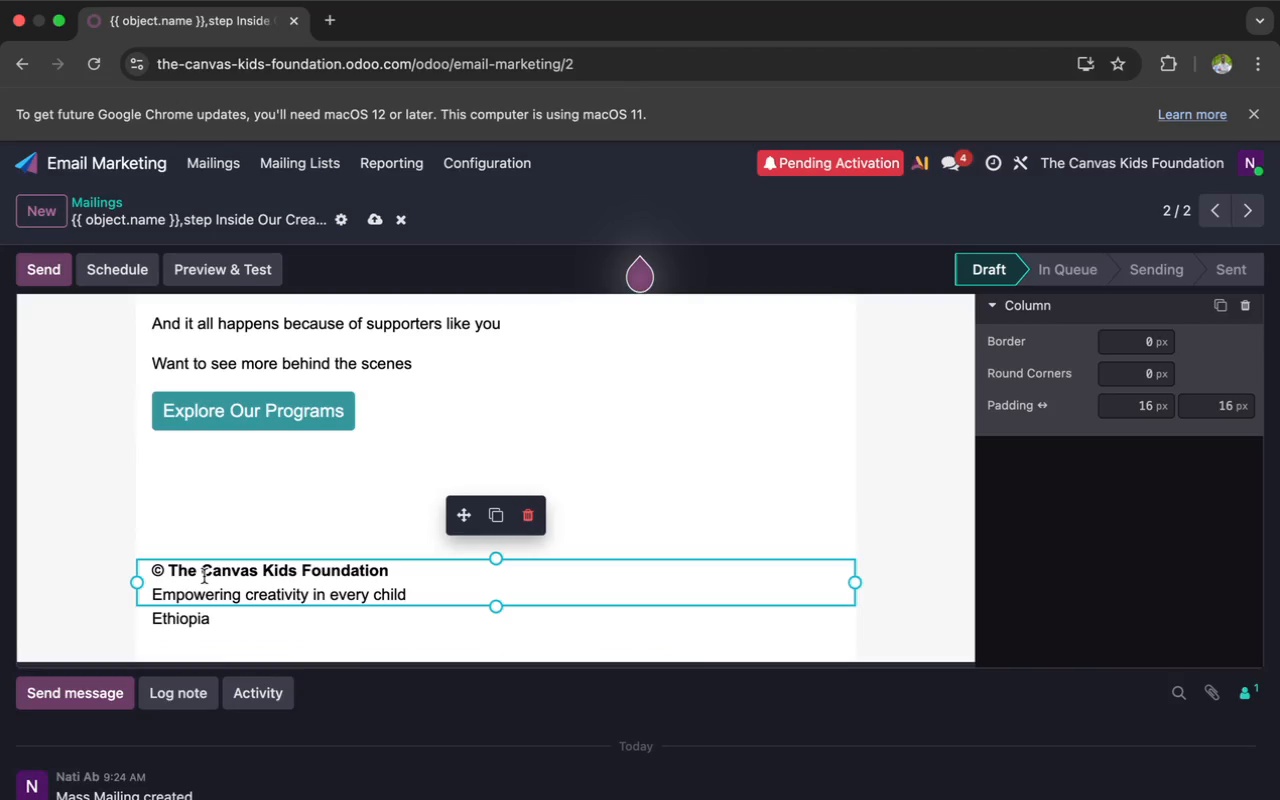 
key(Backspace)
 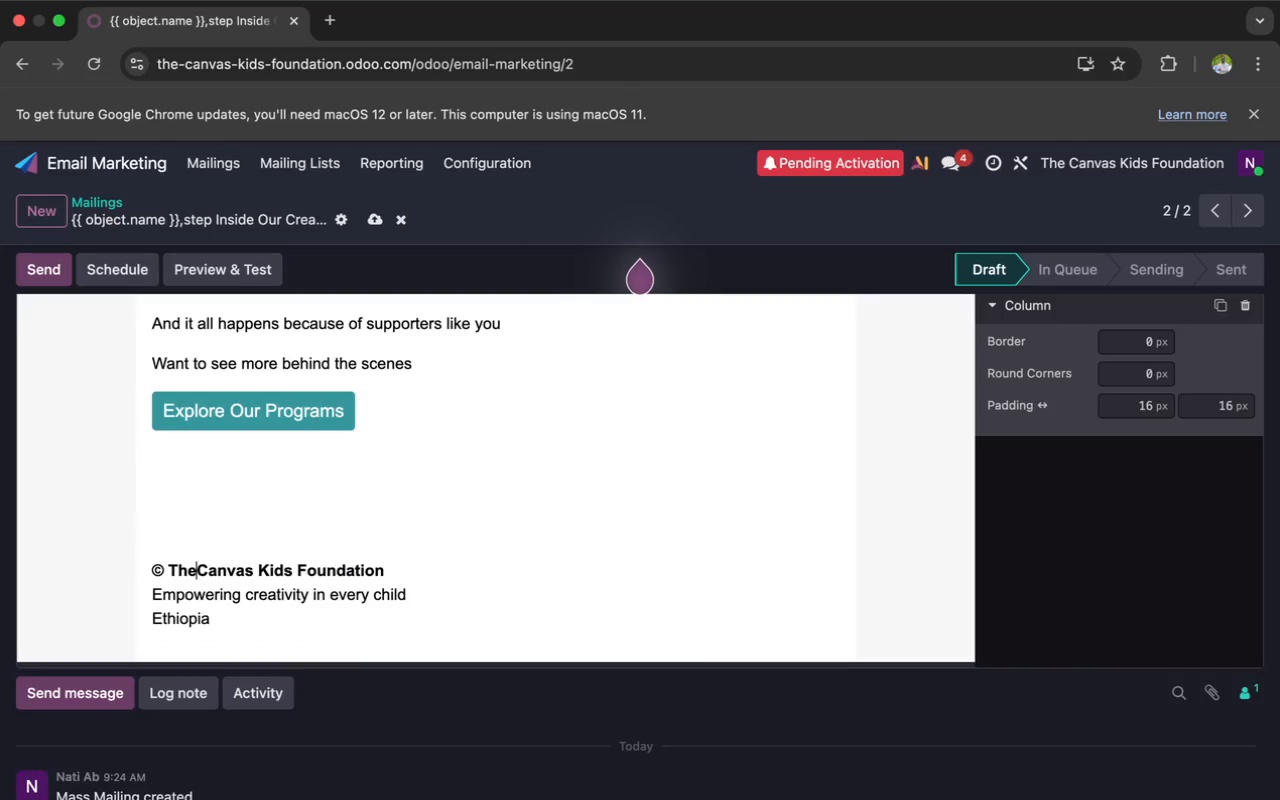 
key(Backspace)
 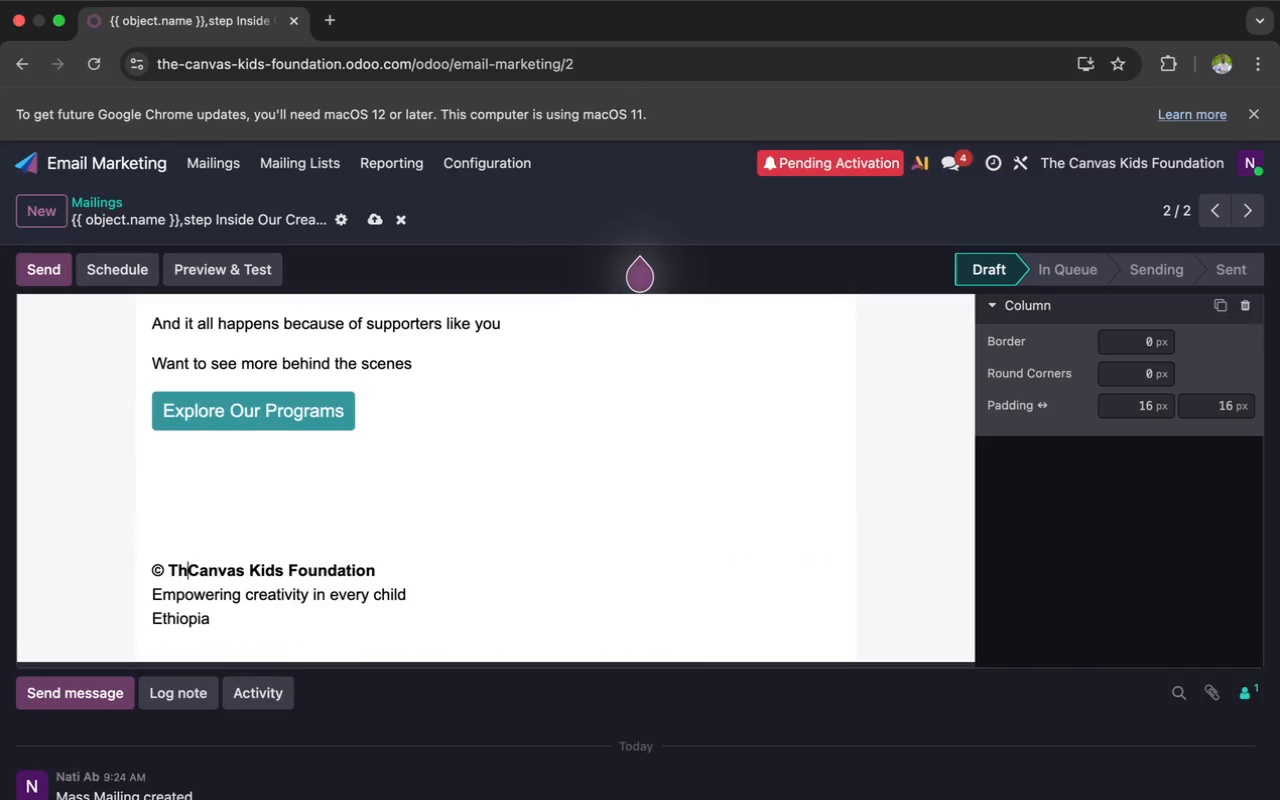 
key(Backspace)
 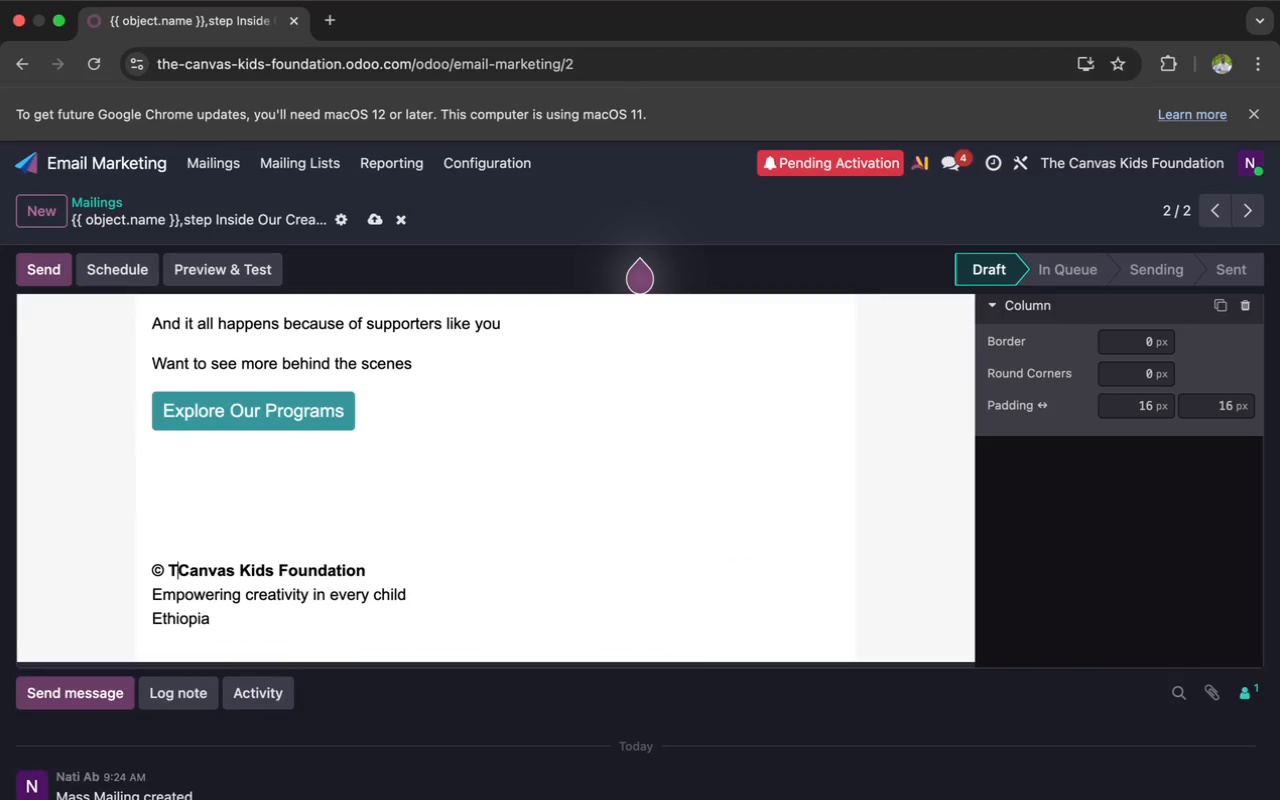 
key(Backspace)
 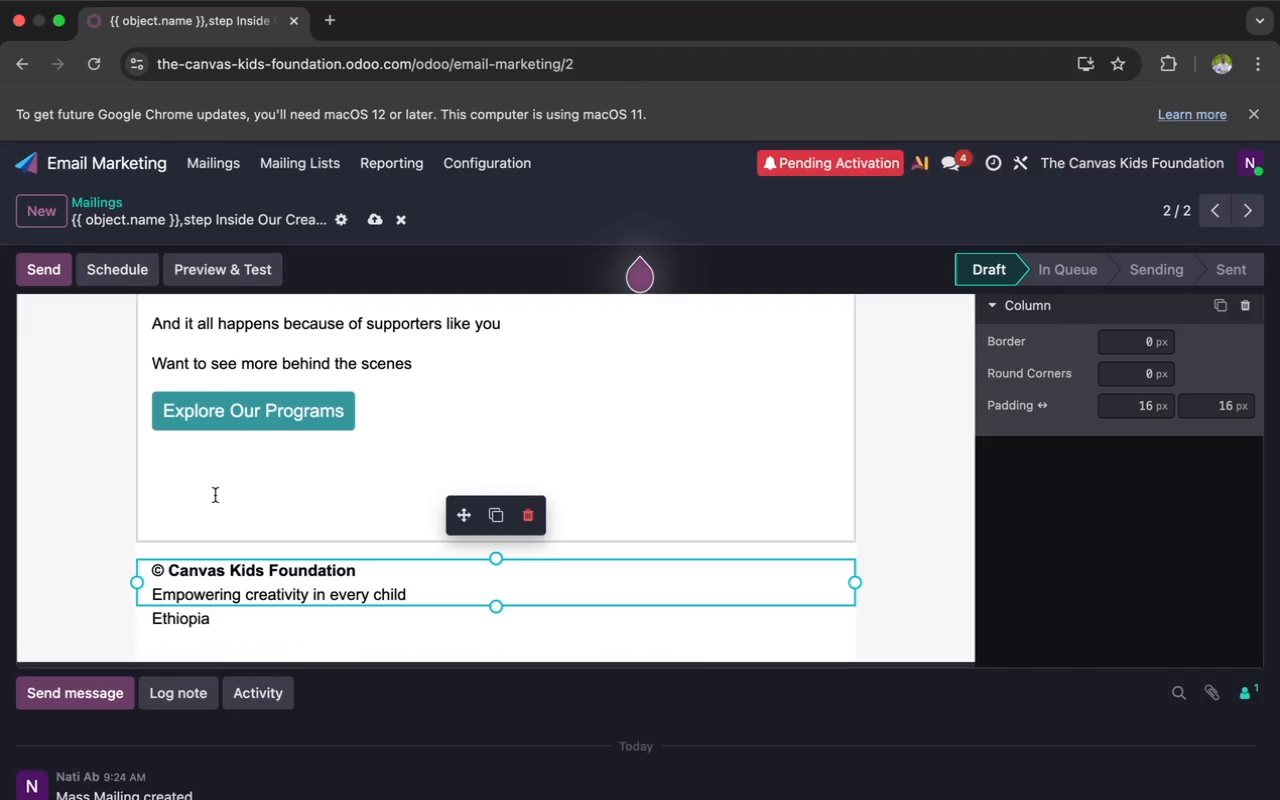 
left_click([215, 495])
 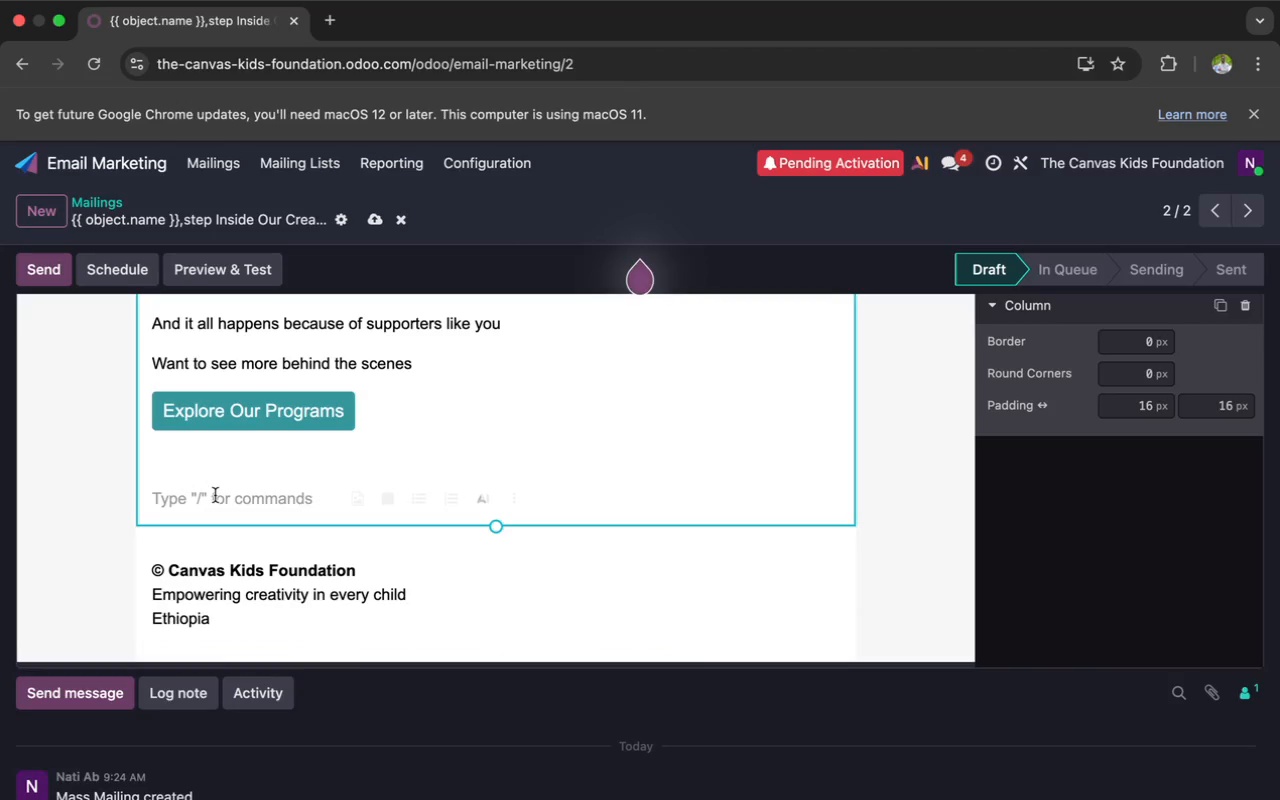 
key(Backspace)
 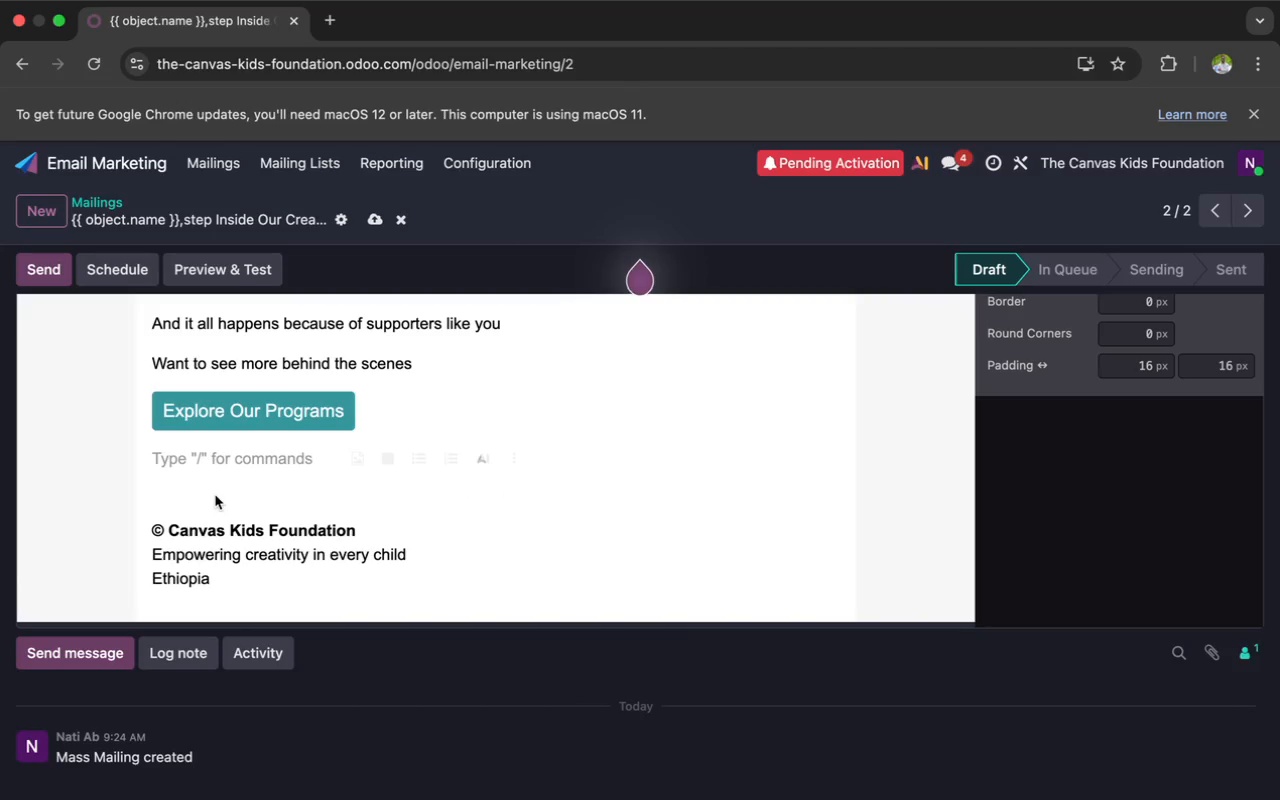 
key(Backspace)
 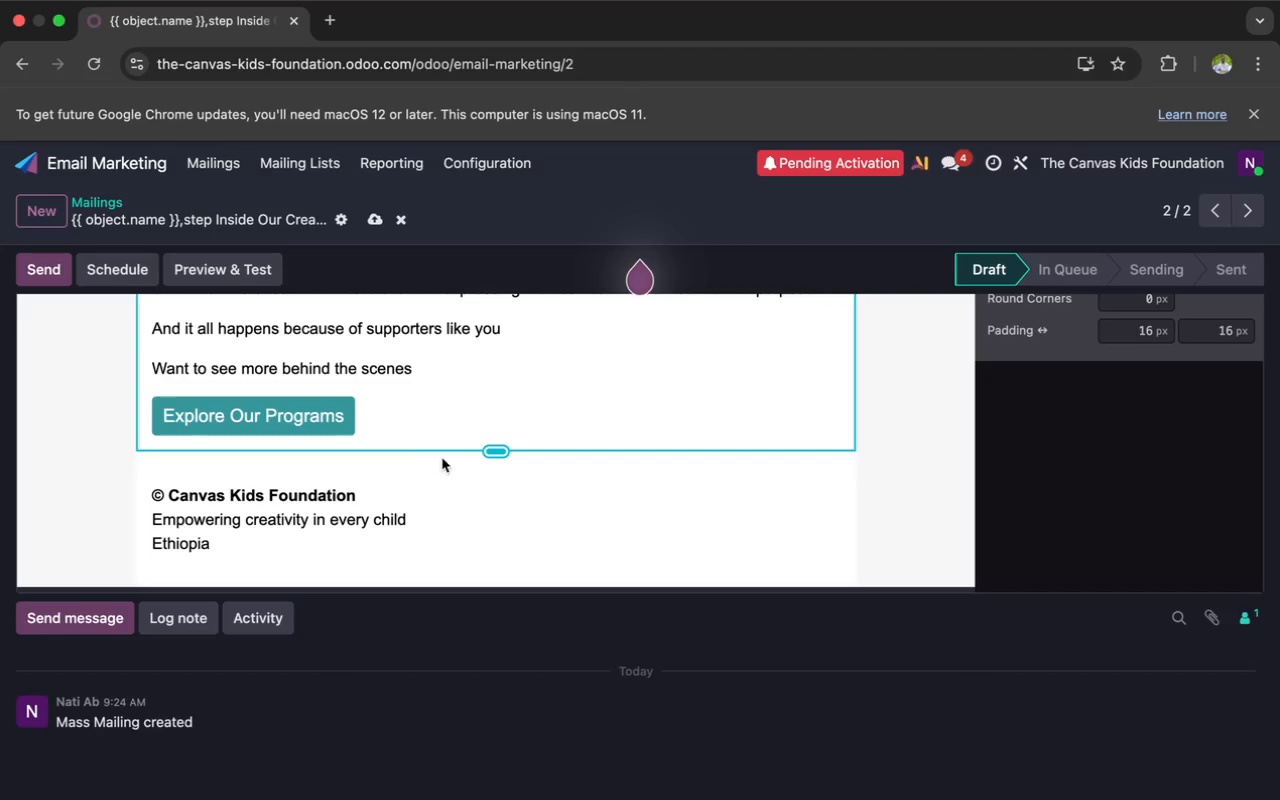 
left_click_drag(start_coordinate=[498, 455], to_coordinate=[484, 430])
 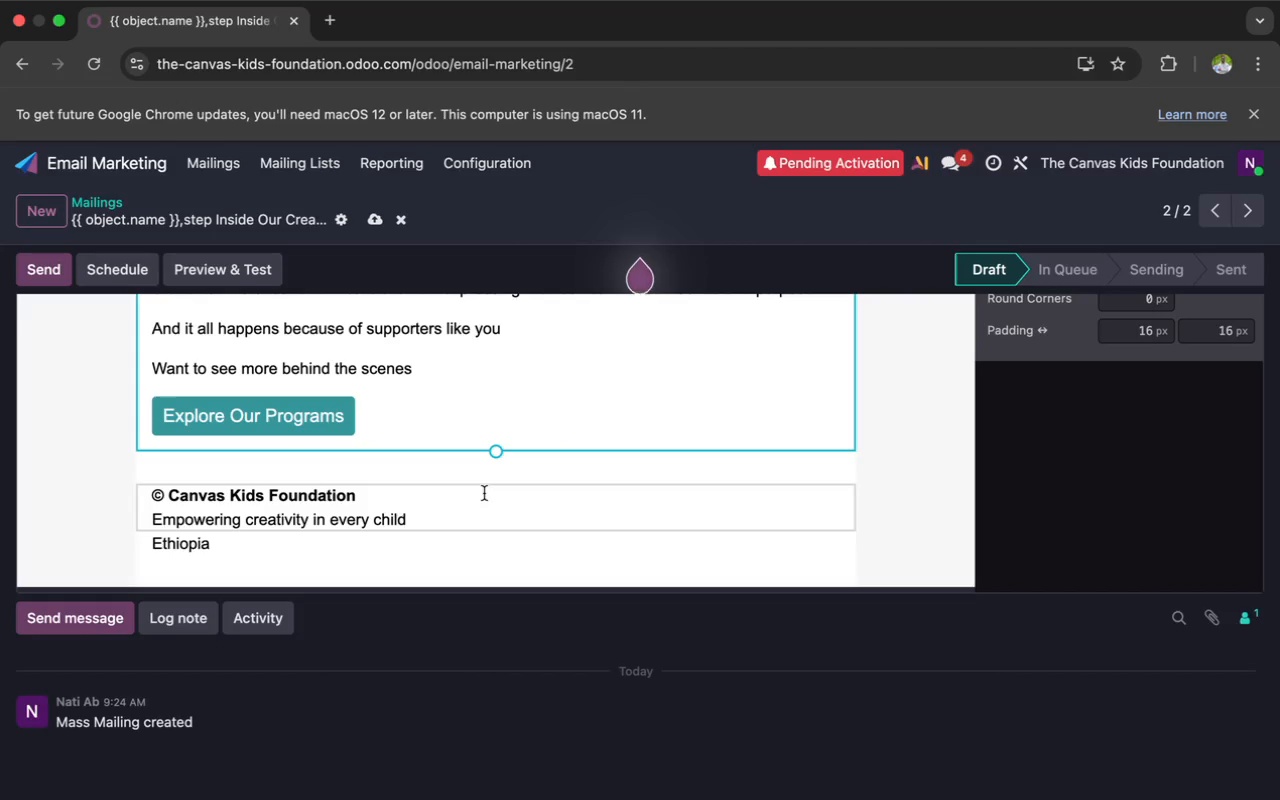 
left_click([484, 493])
 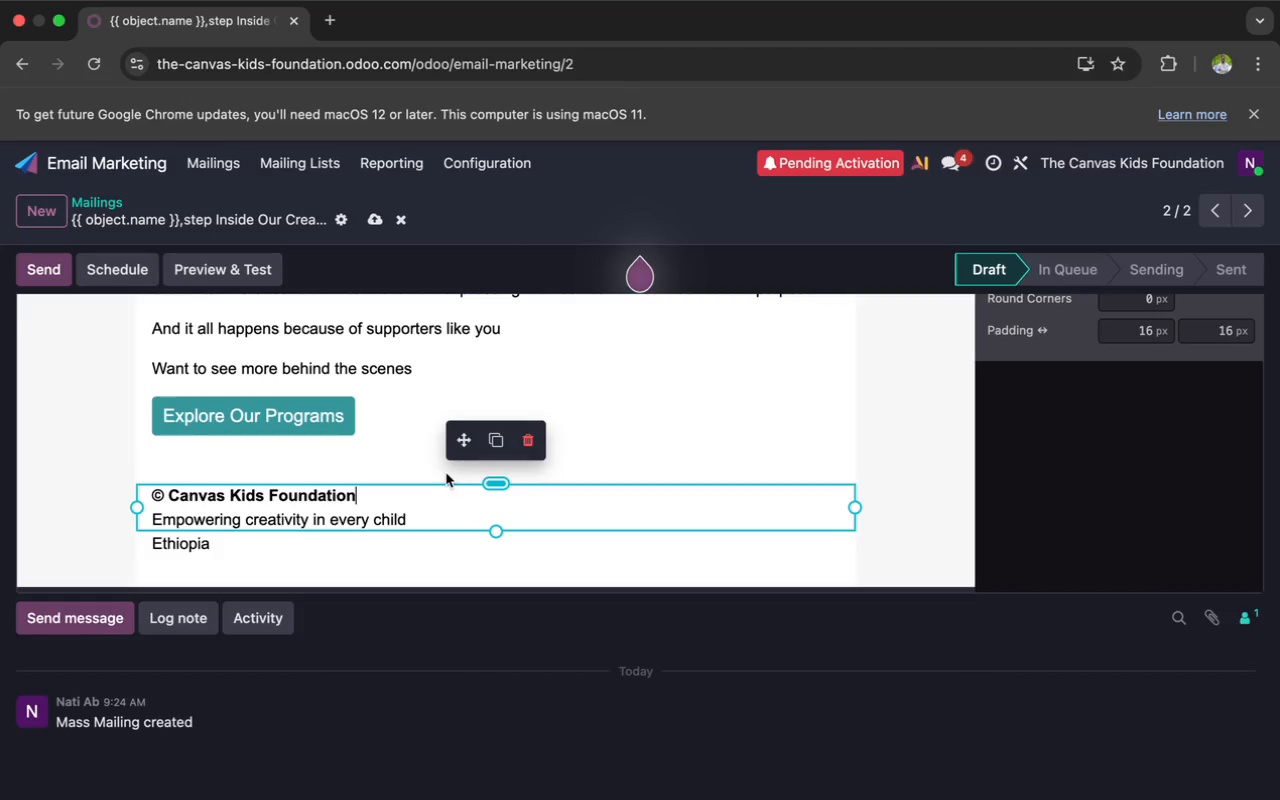 
left_click([445, 472])
 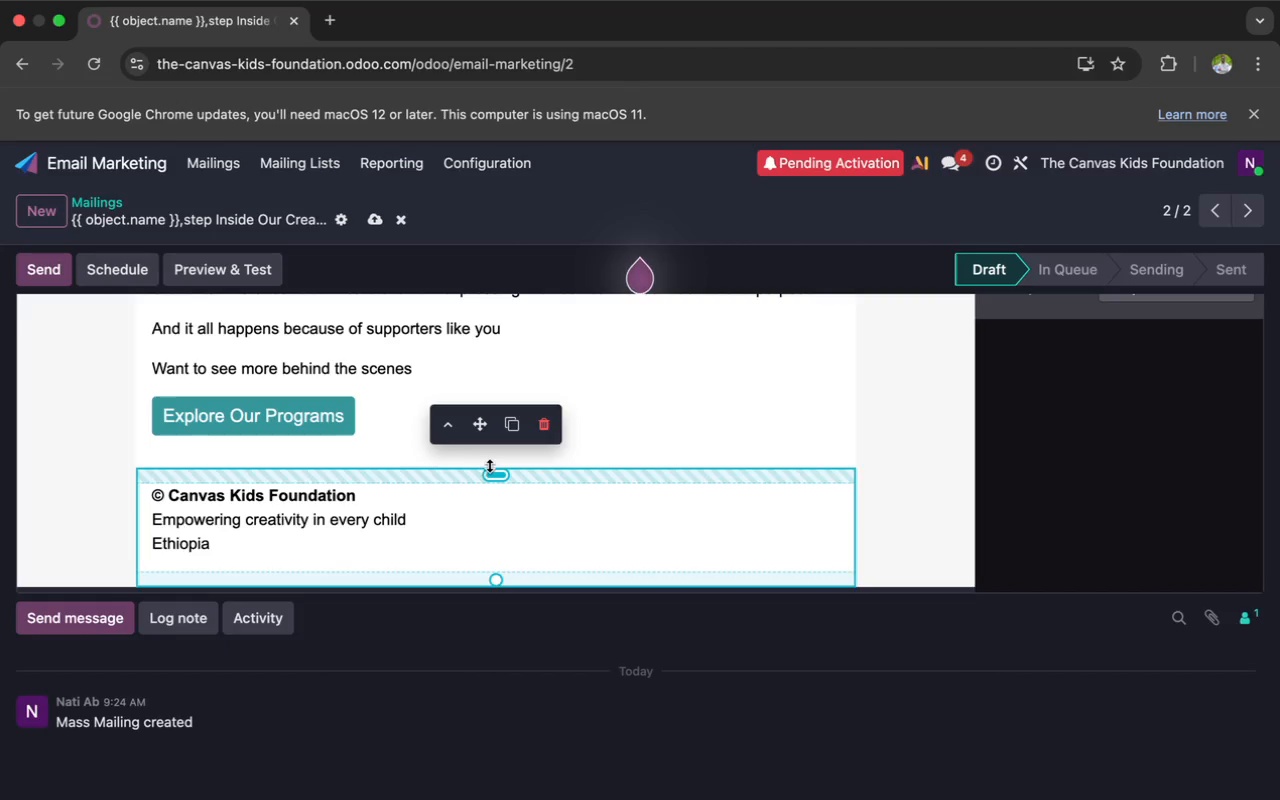 
left_click_drag(start_coordinate=[497, 467], to_coordinate=[466, 398])
 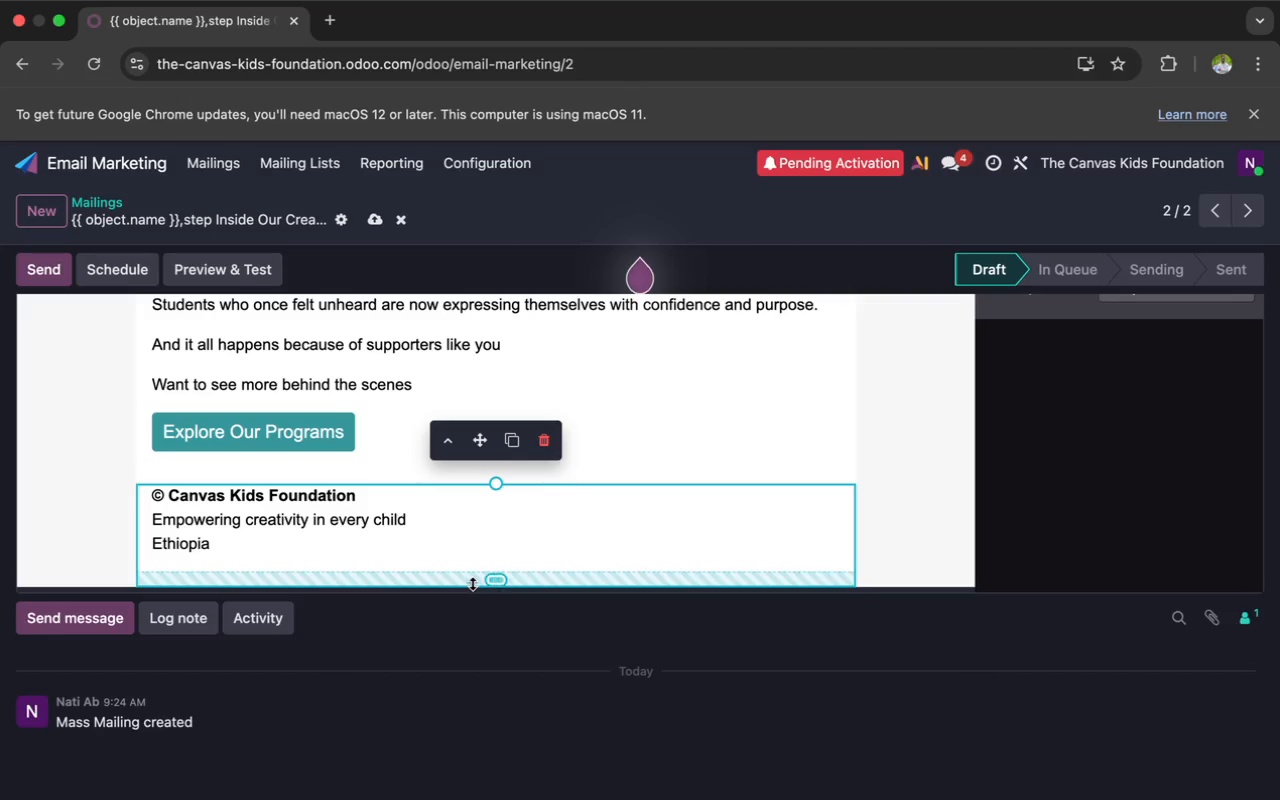 
left_click_drag(start_coordinate=[498, 581], to_coordinate=[480, 525])
 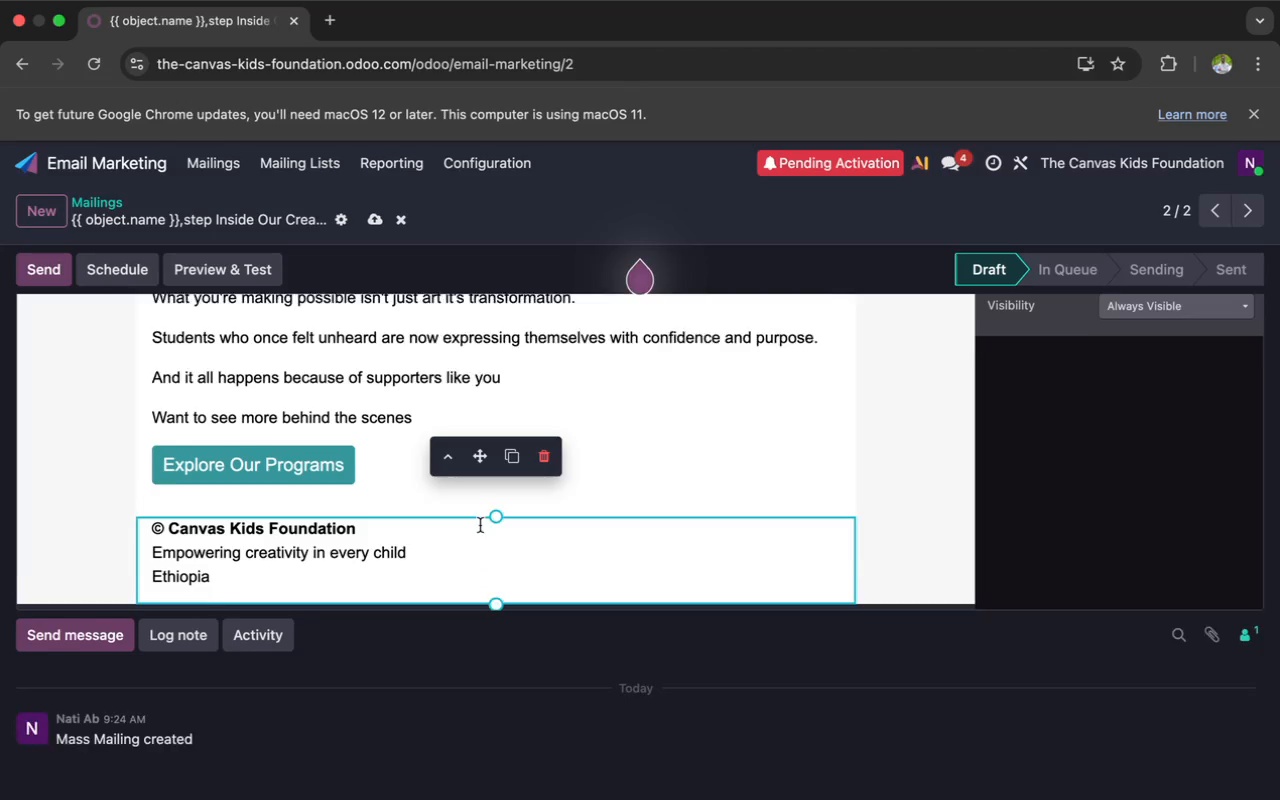 
scroll: coordinate [480, 525], scroll_direction: up, amount: 116.0
 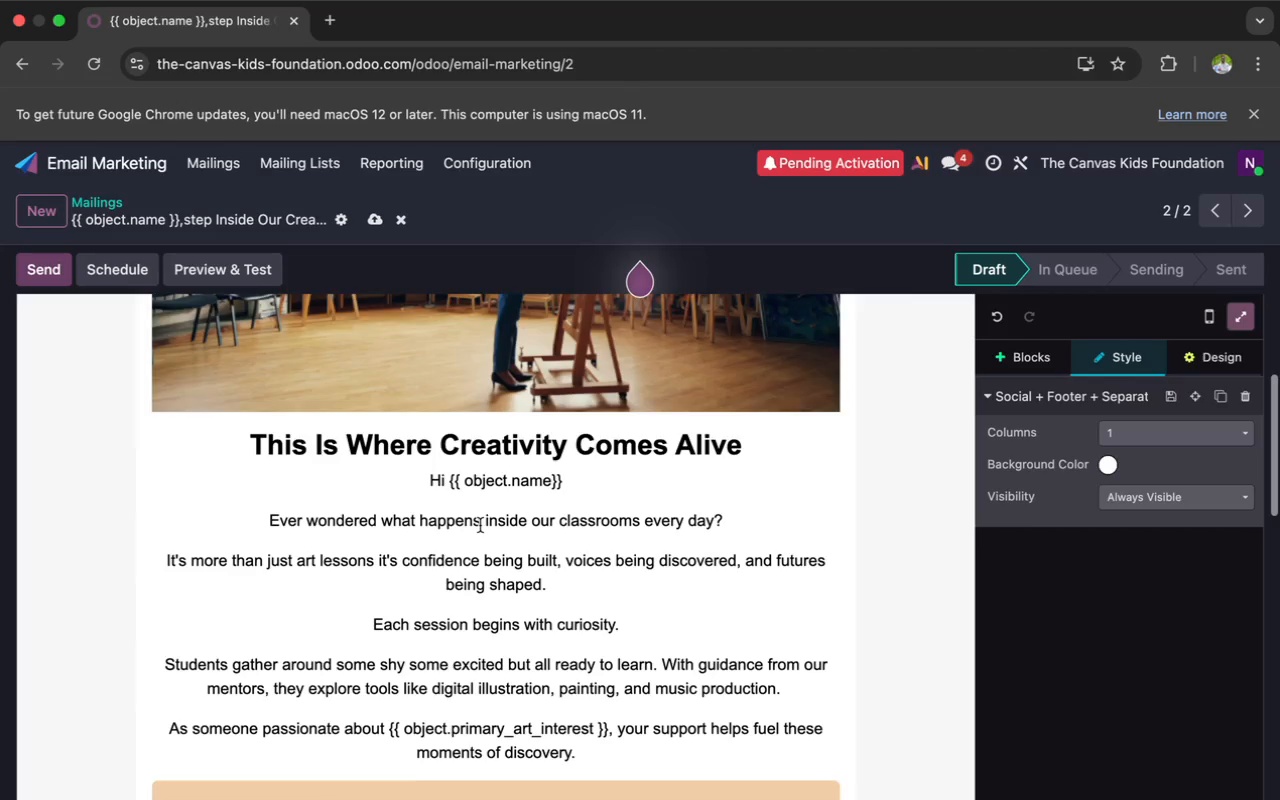 
scroll: coordinate [480, 525], scroll_direction: down, amount: 4.0
 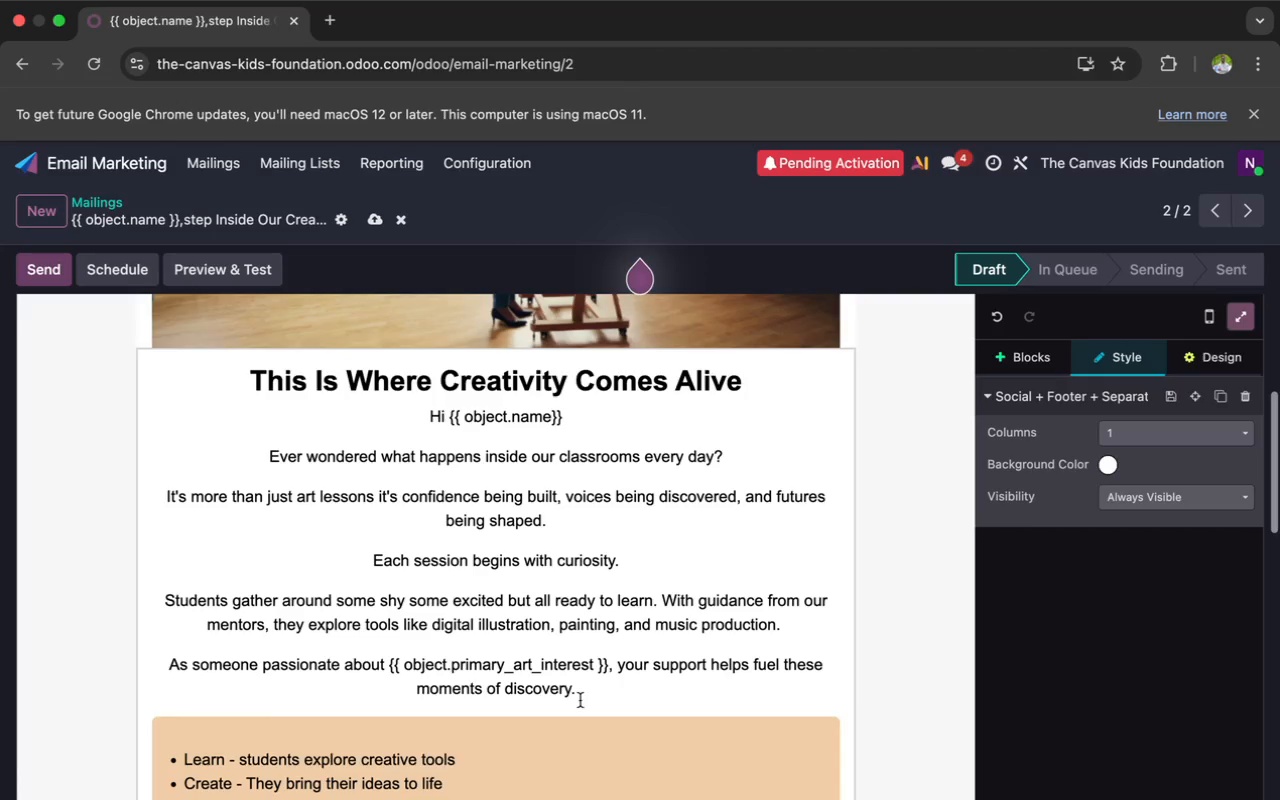 
left_click_drag(start_coordinate=[580, 698], to_coordinate=[430, 424])
 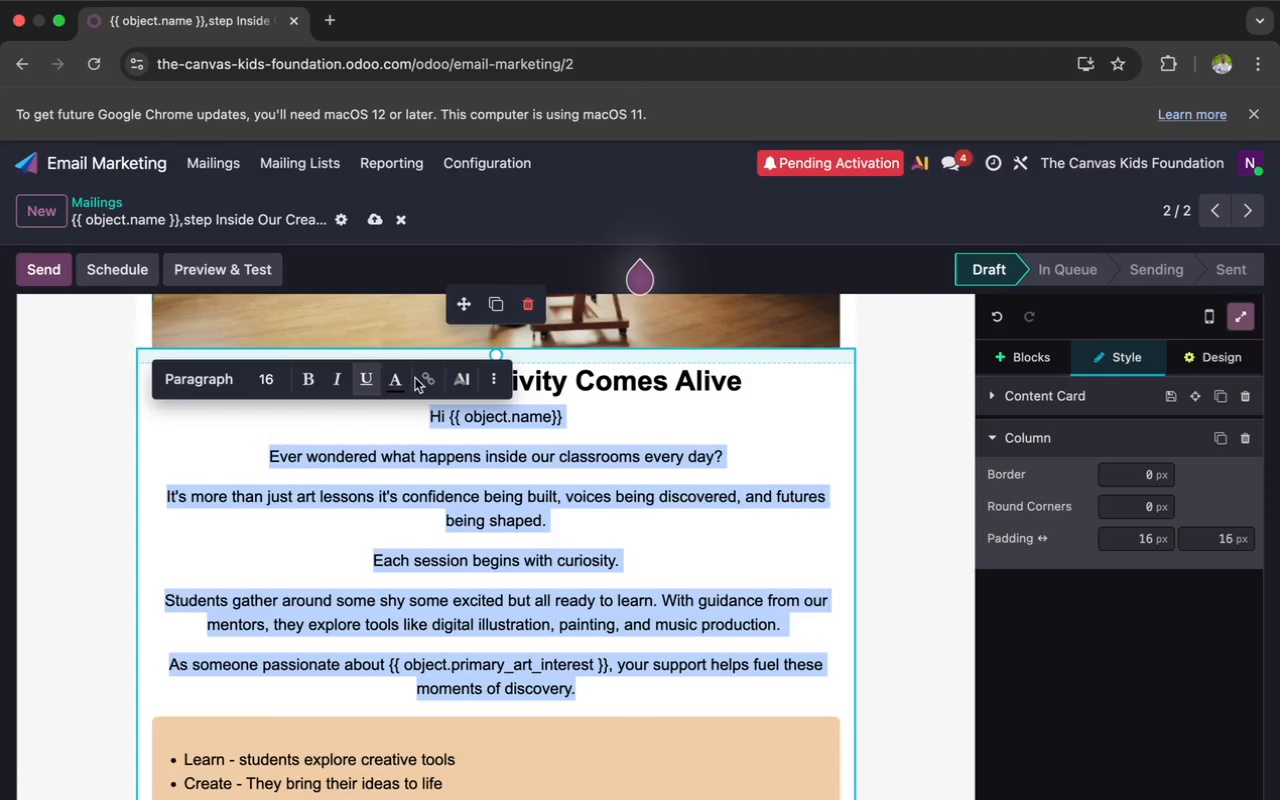 
left_click([497, 377])
 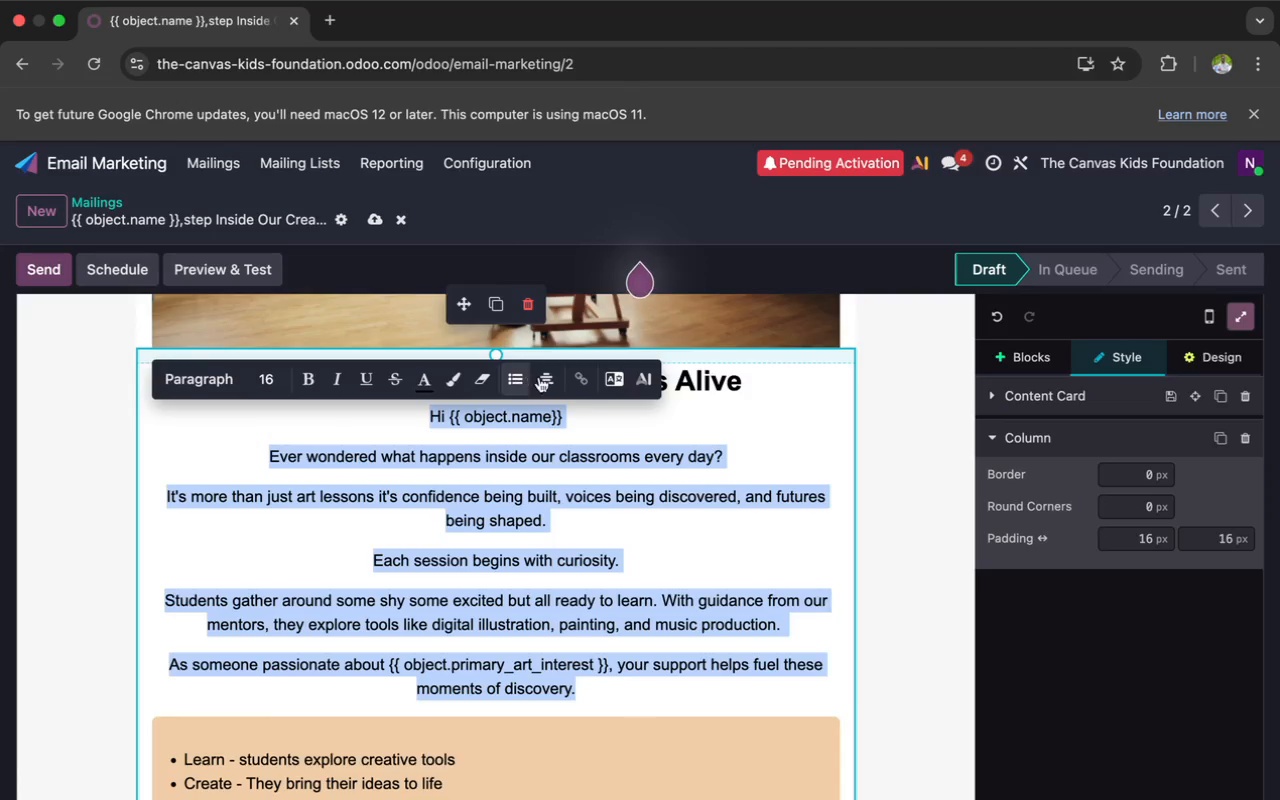 
left_click([551, 380])
 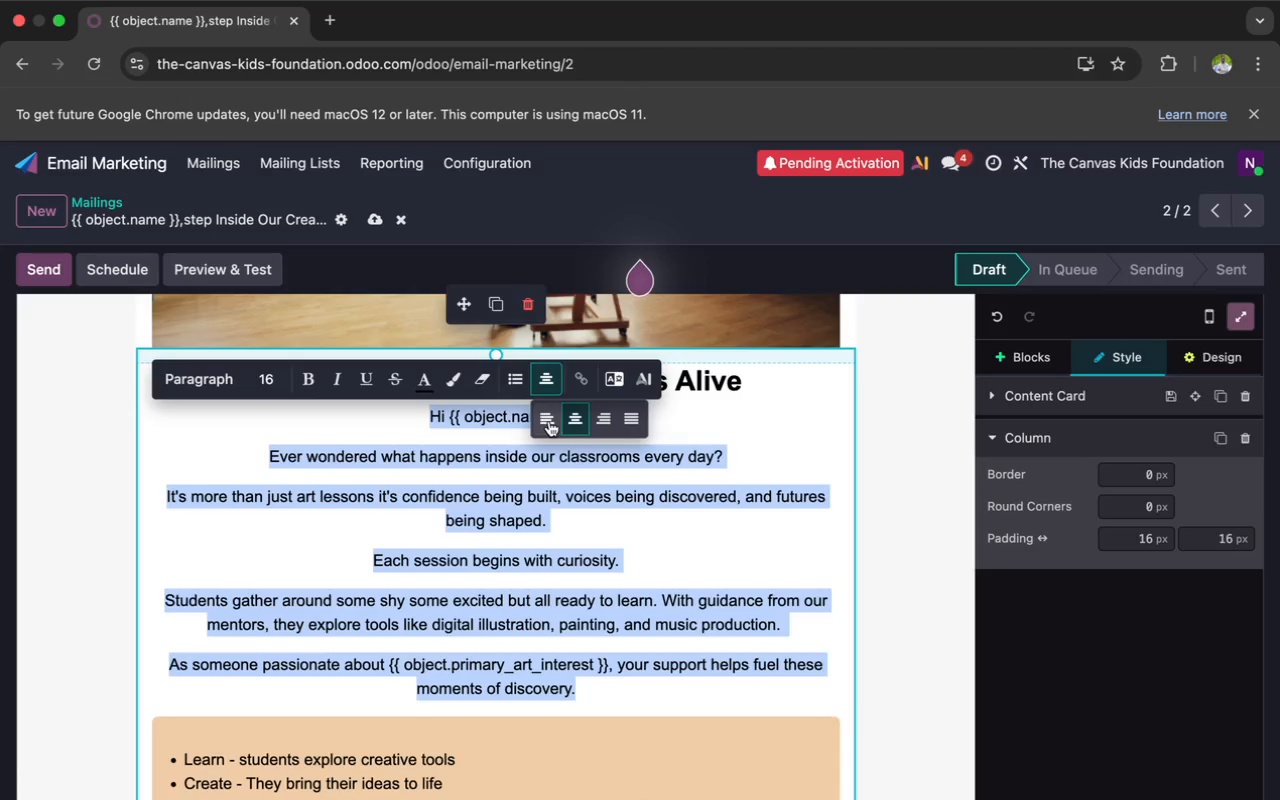 
left_click([549, 421])
 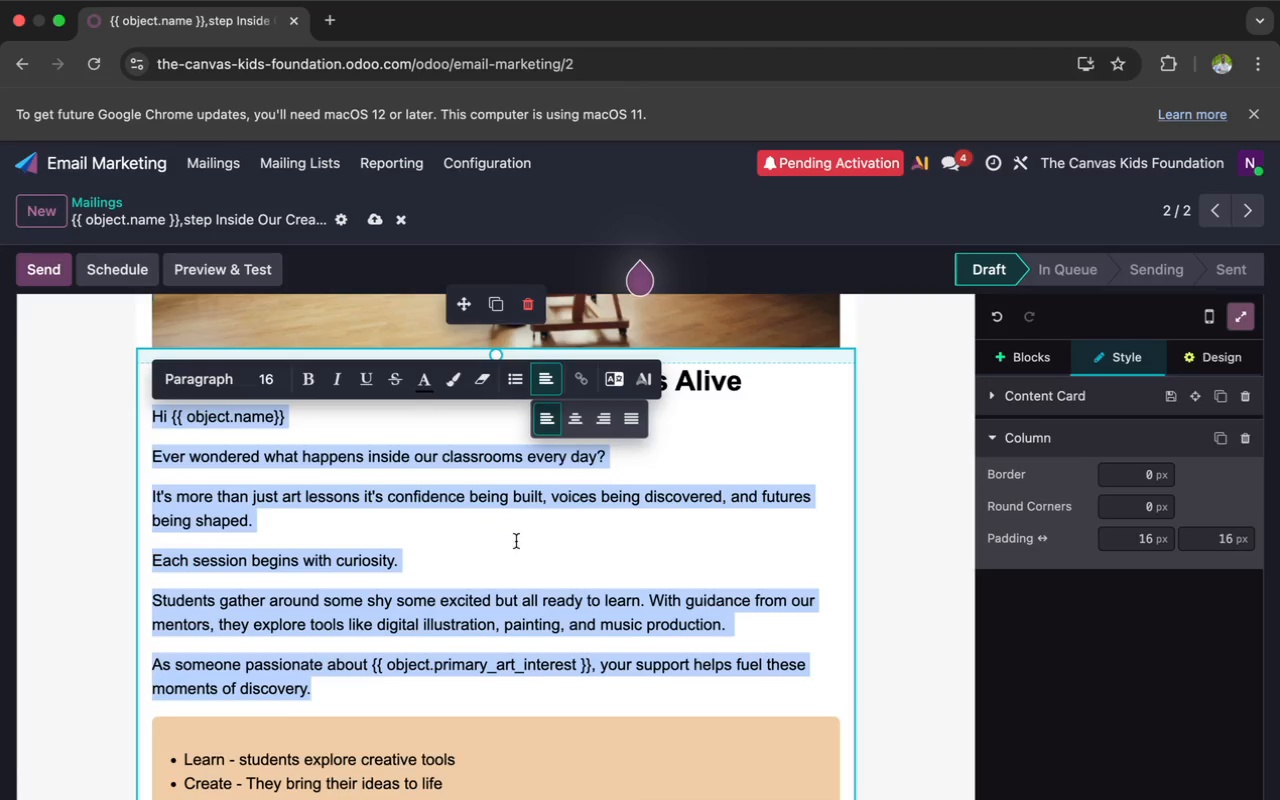 
left_click([514, 551])
 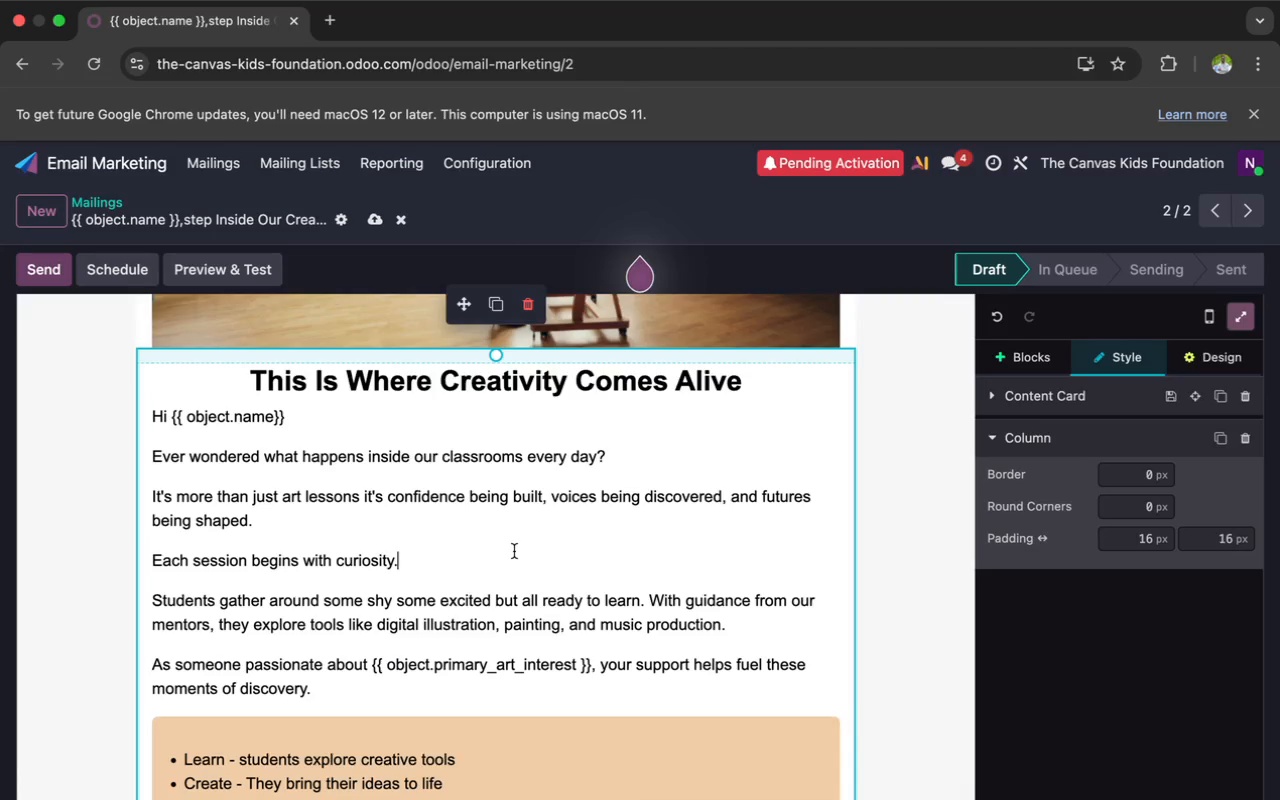 
scroll: coordinate [514, 551], scroll_direction: up, amount: 70.0
 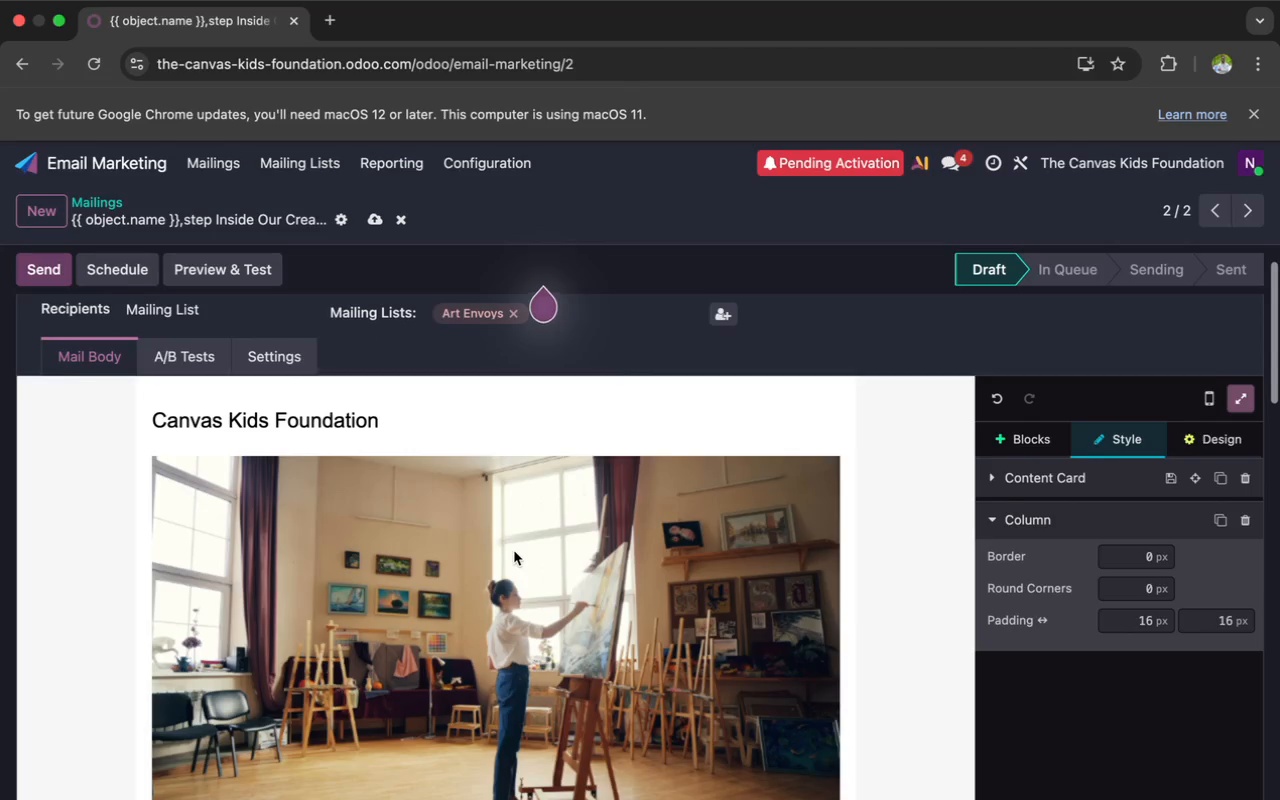 
scroll: coordinate [514, 551], scroll_direction: down, amount: 4.0
 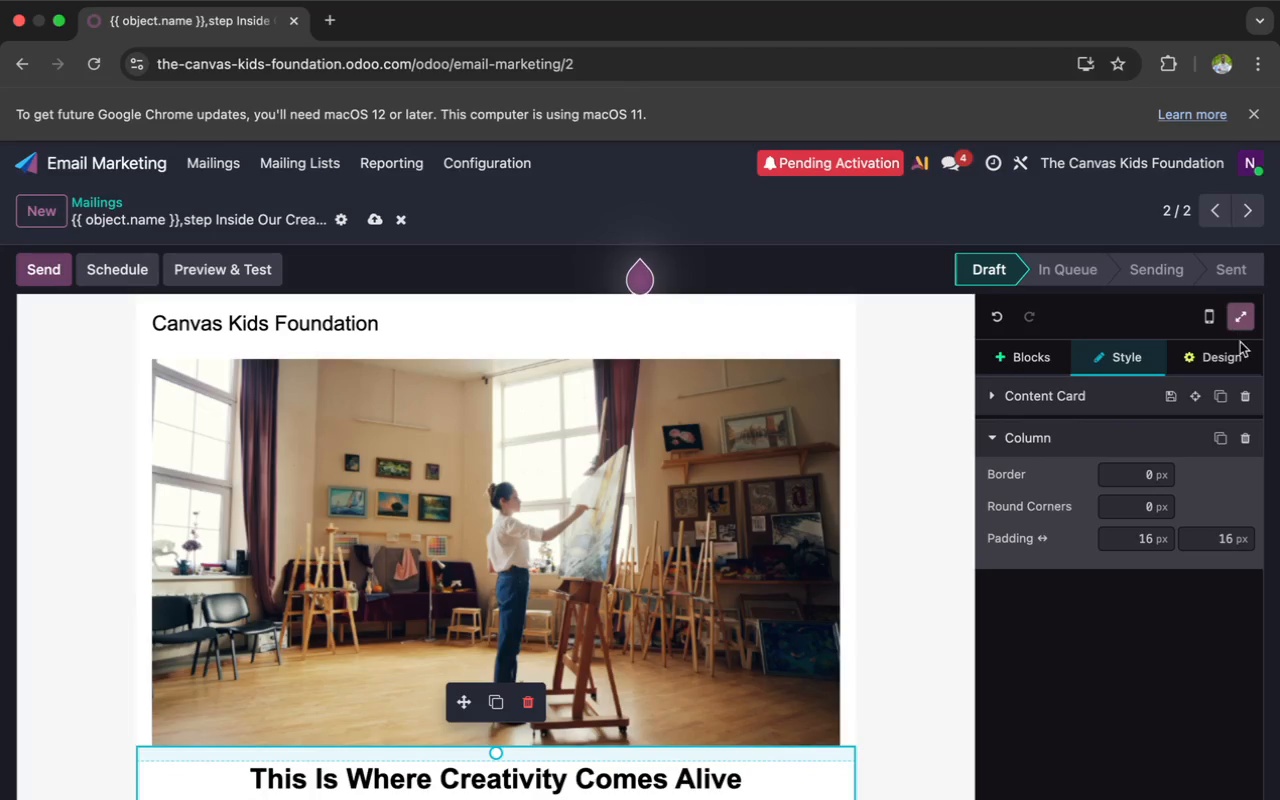 
wait(5.3)
 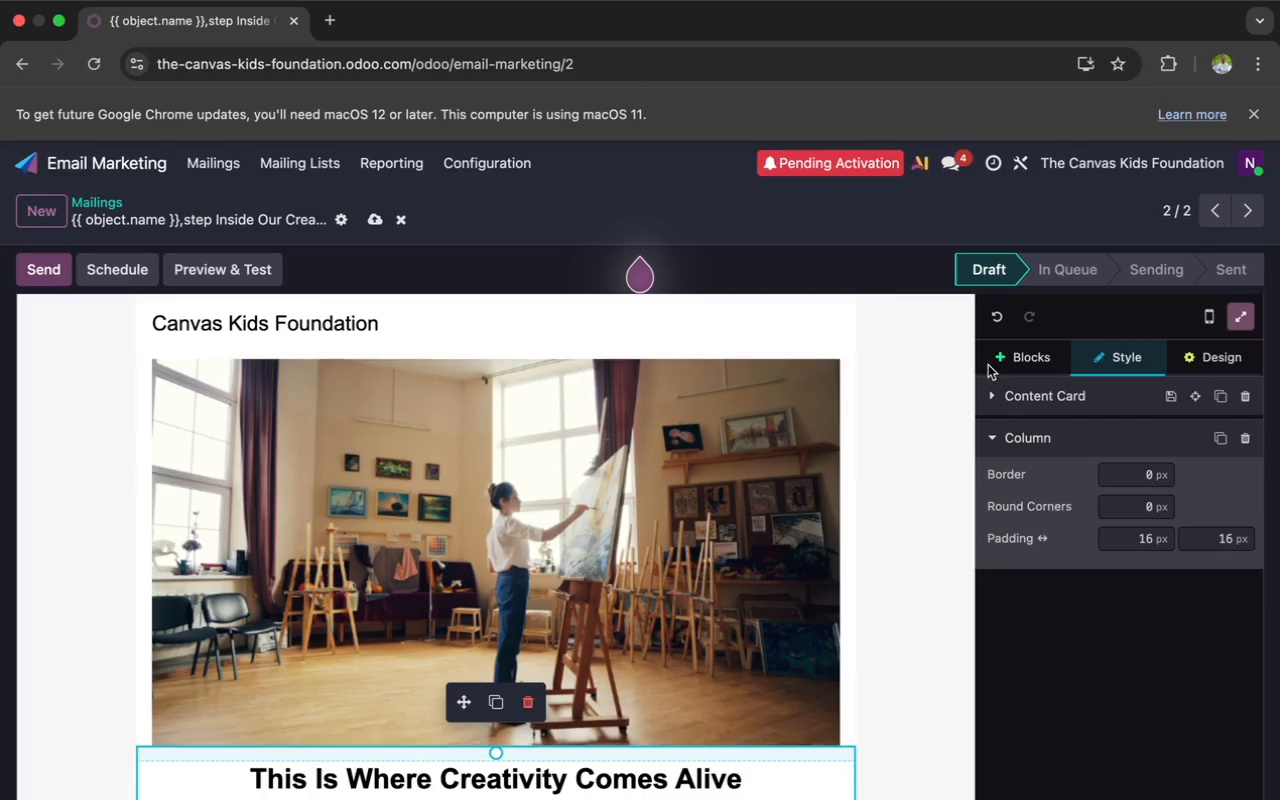 
left_click([1239, 353])
 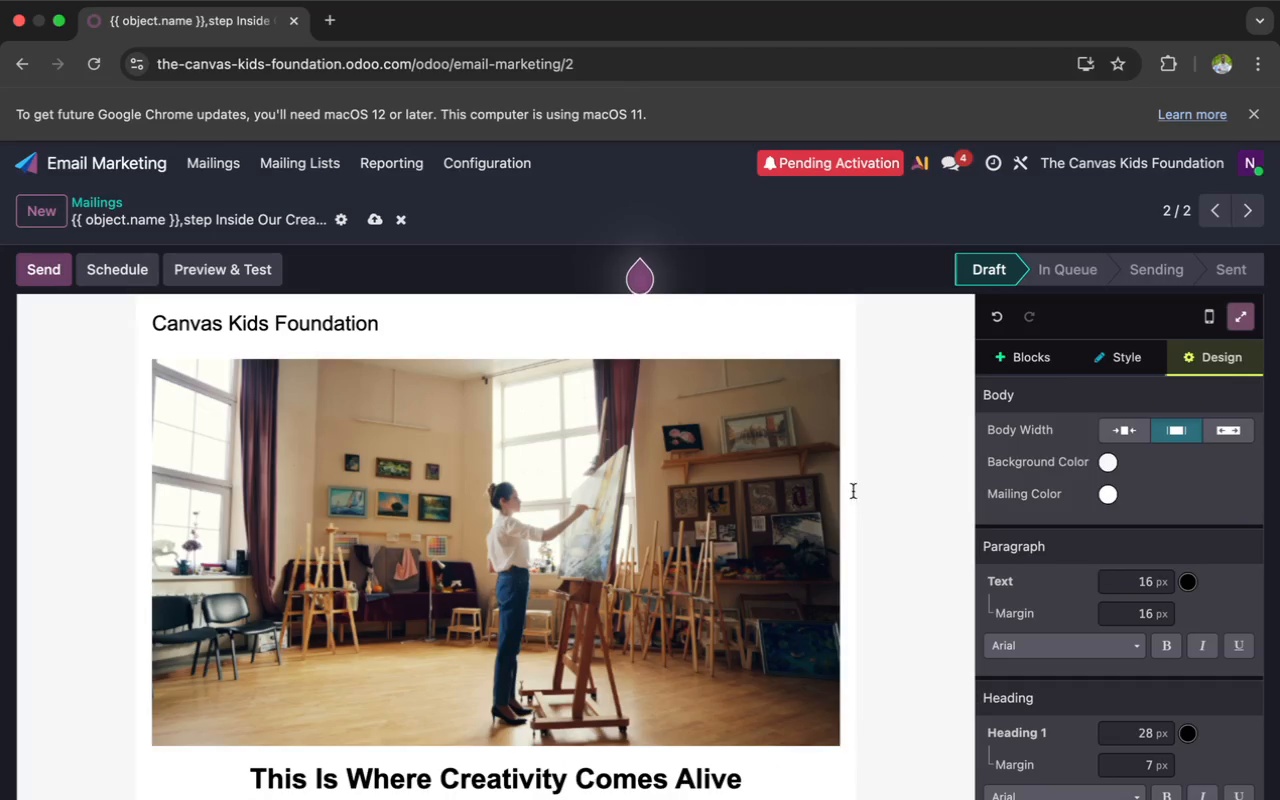 
wait(6.1)
 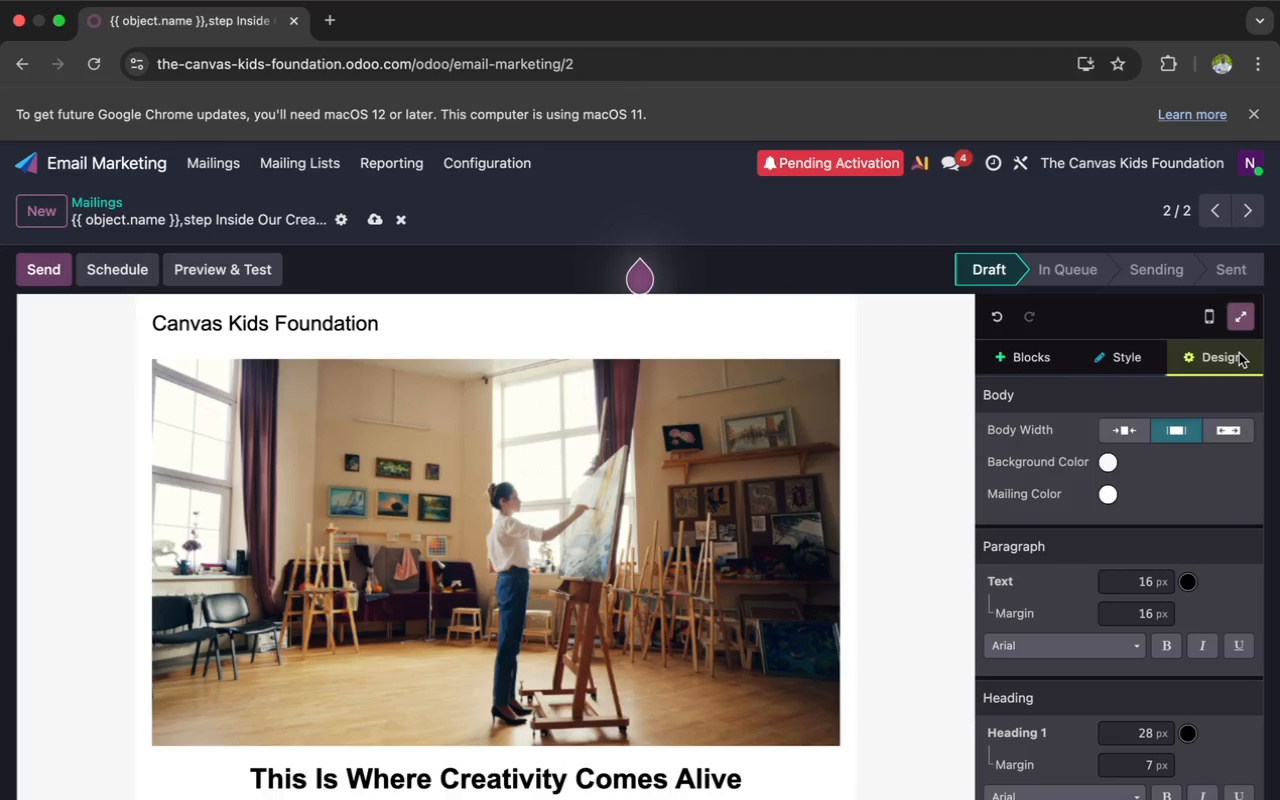 
scroll: coordinate [853, 491], scroll_direction: down, amount: 1.0
 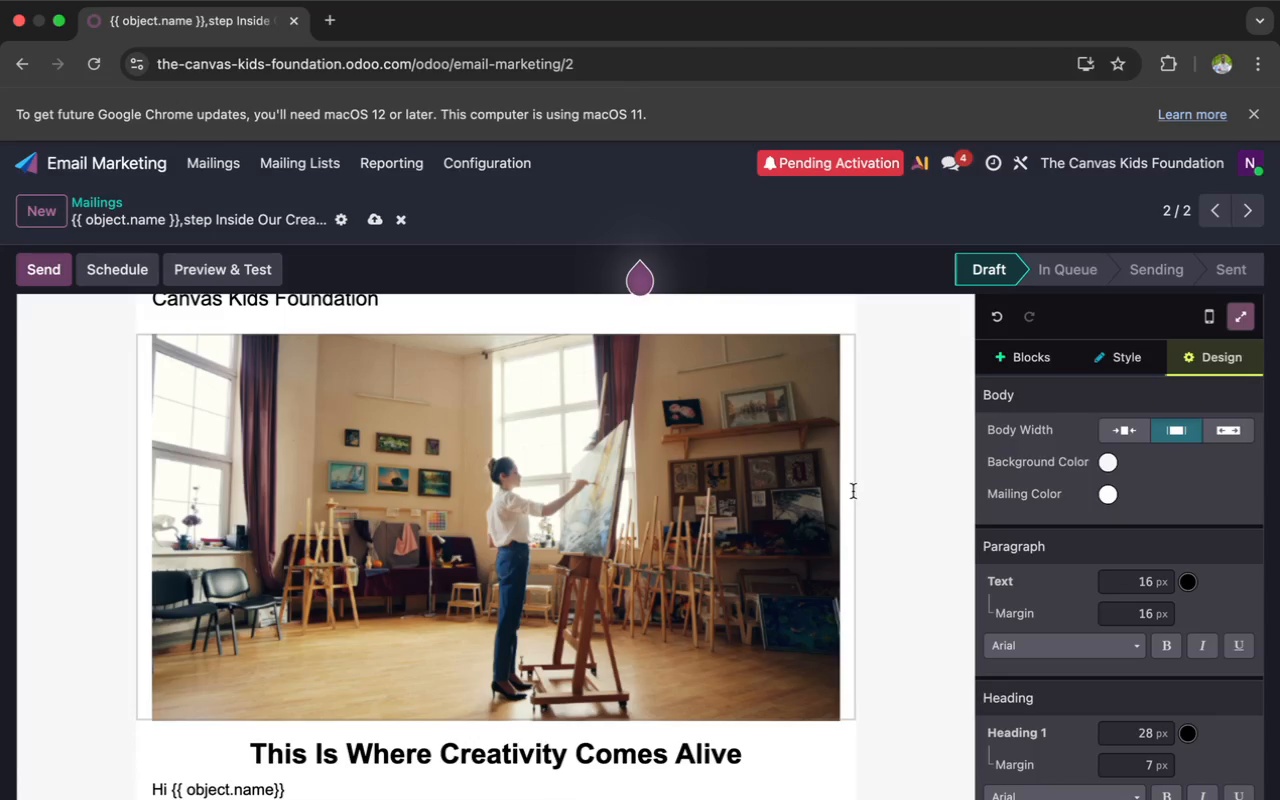 
scroll: coordinate [853, 491], scroll_direction: up, amount: 37.0
 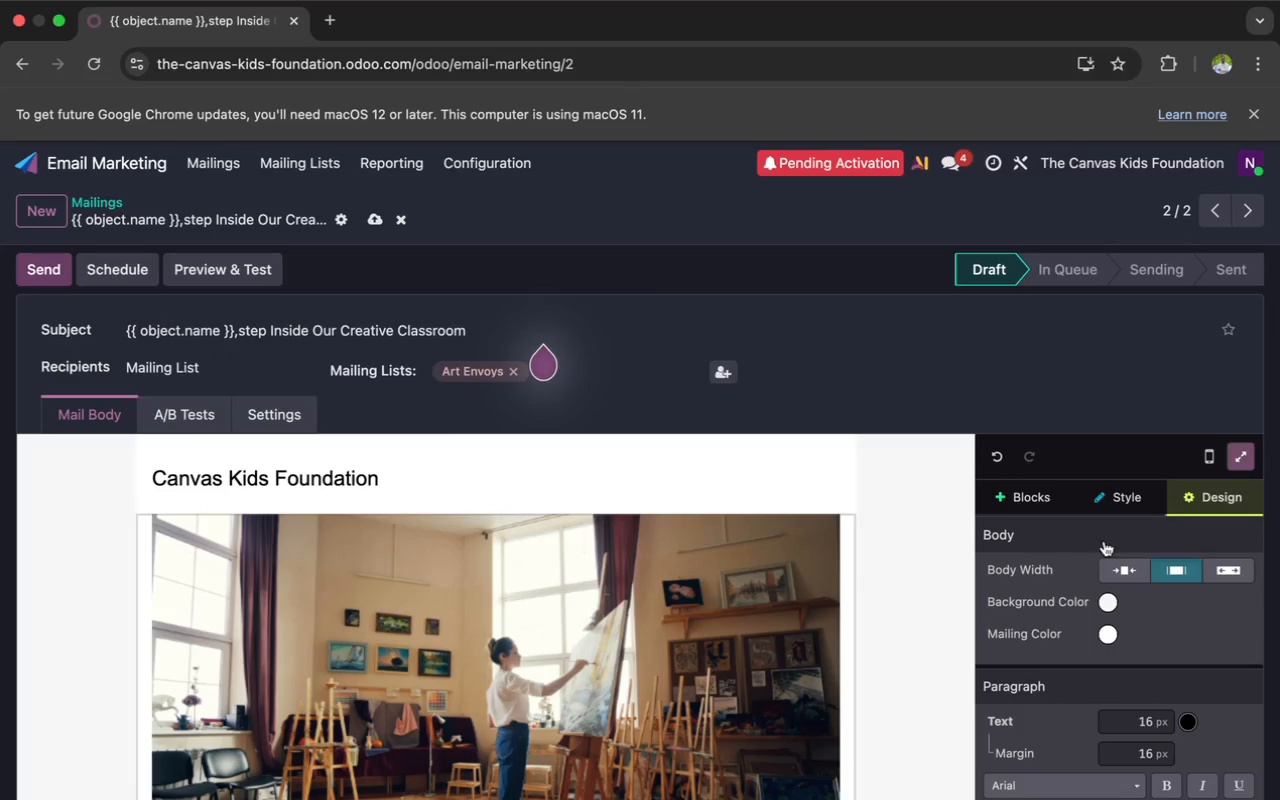 
mouse_move([1106, 596])
 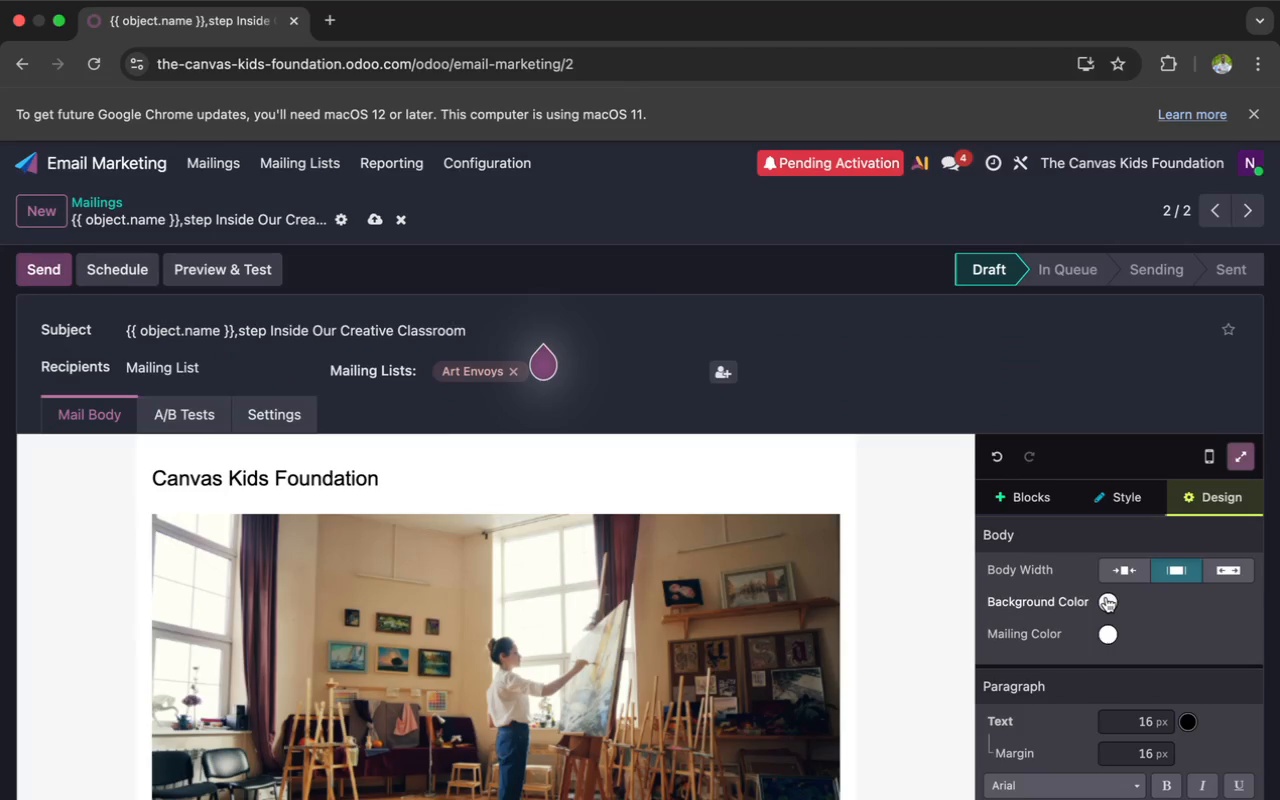 
left_click([1106, 597])
 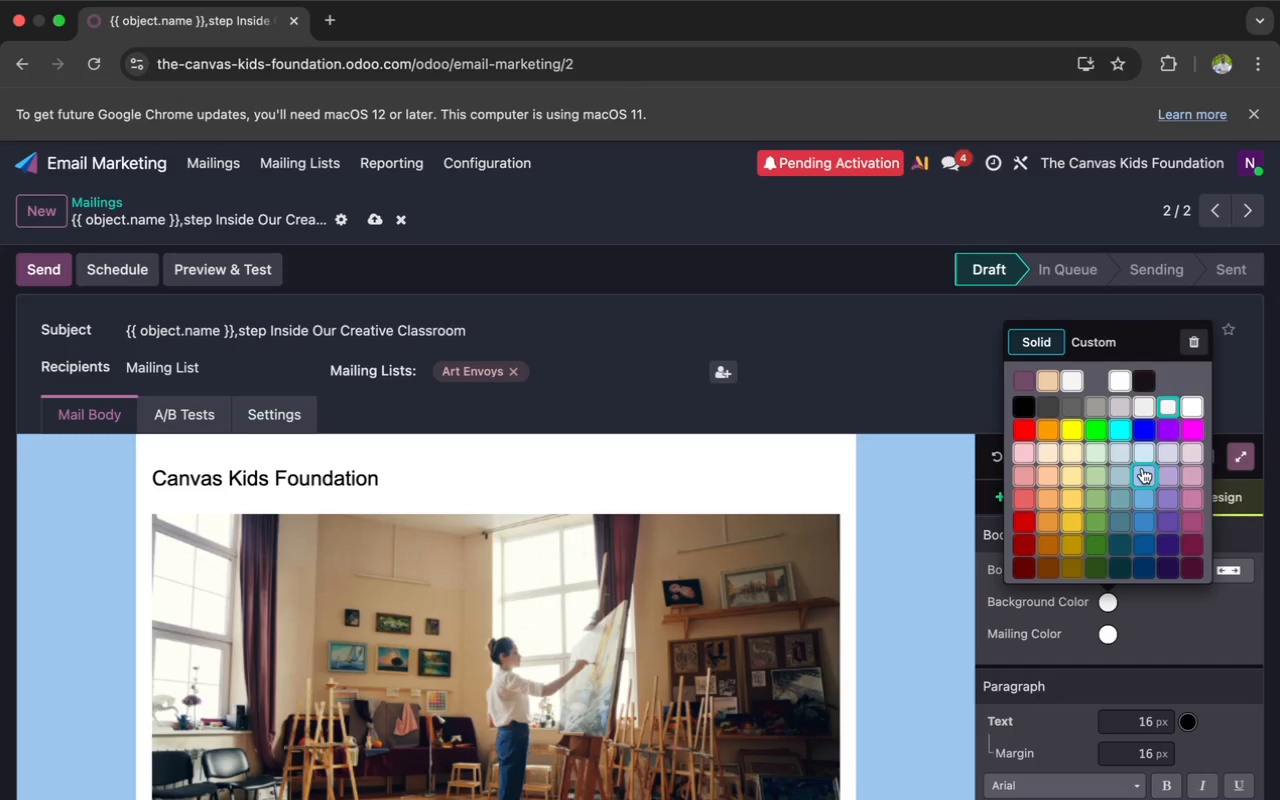 
wait(6.31)
 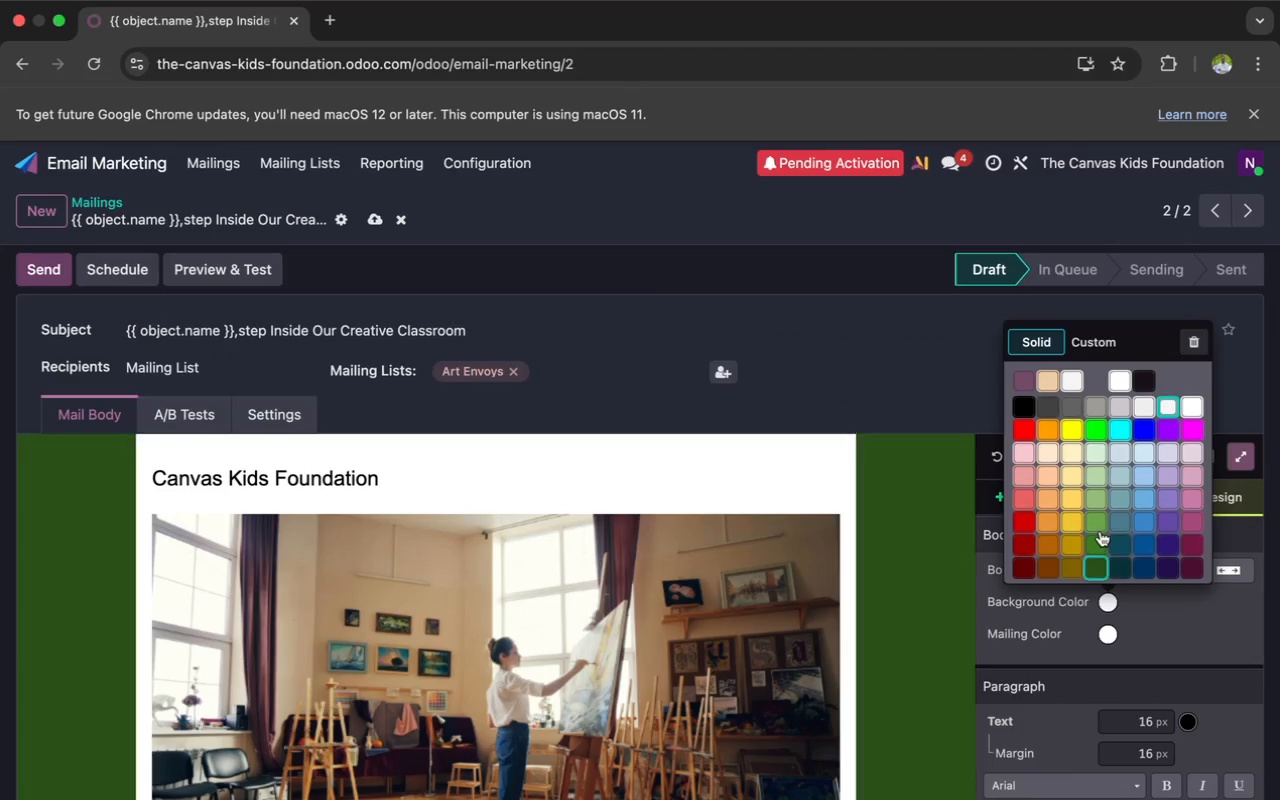 
left_click([1142, 468])
 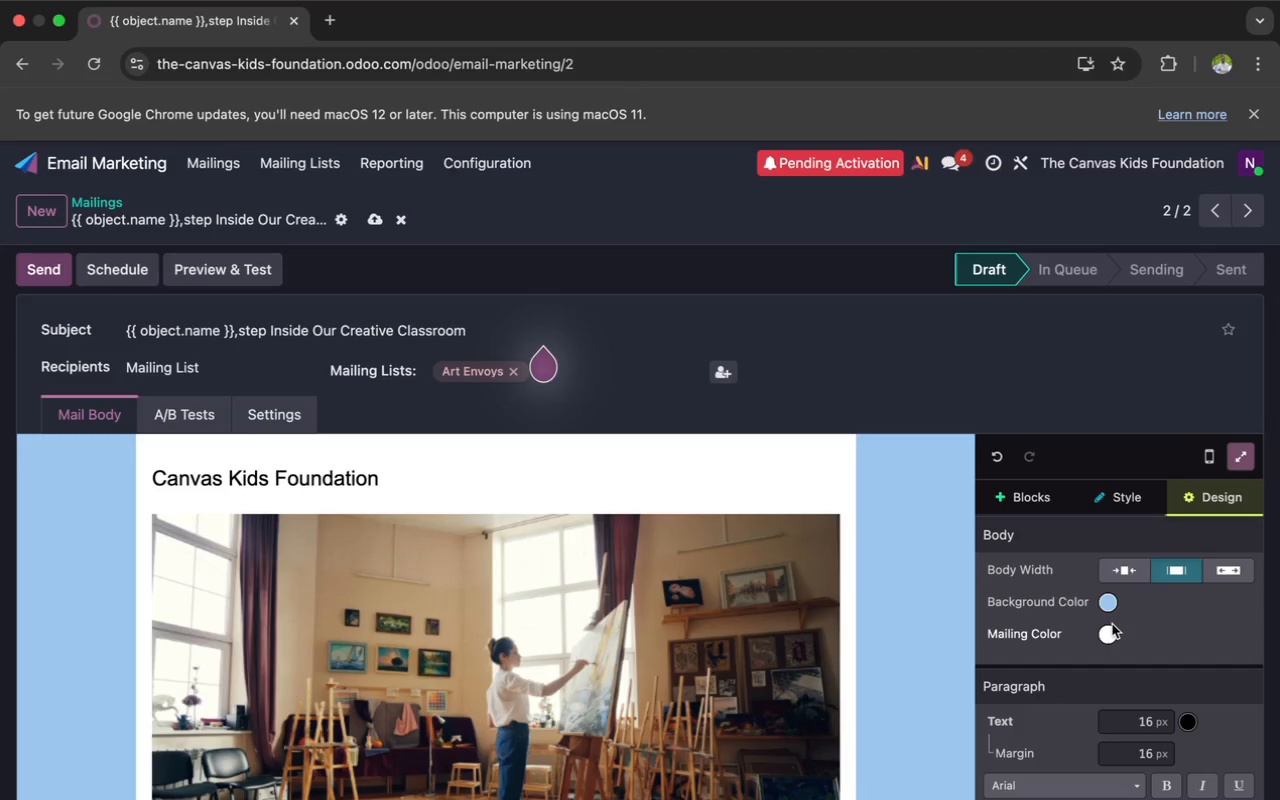 
left_click([1107, 631])
 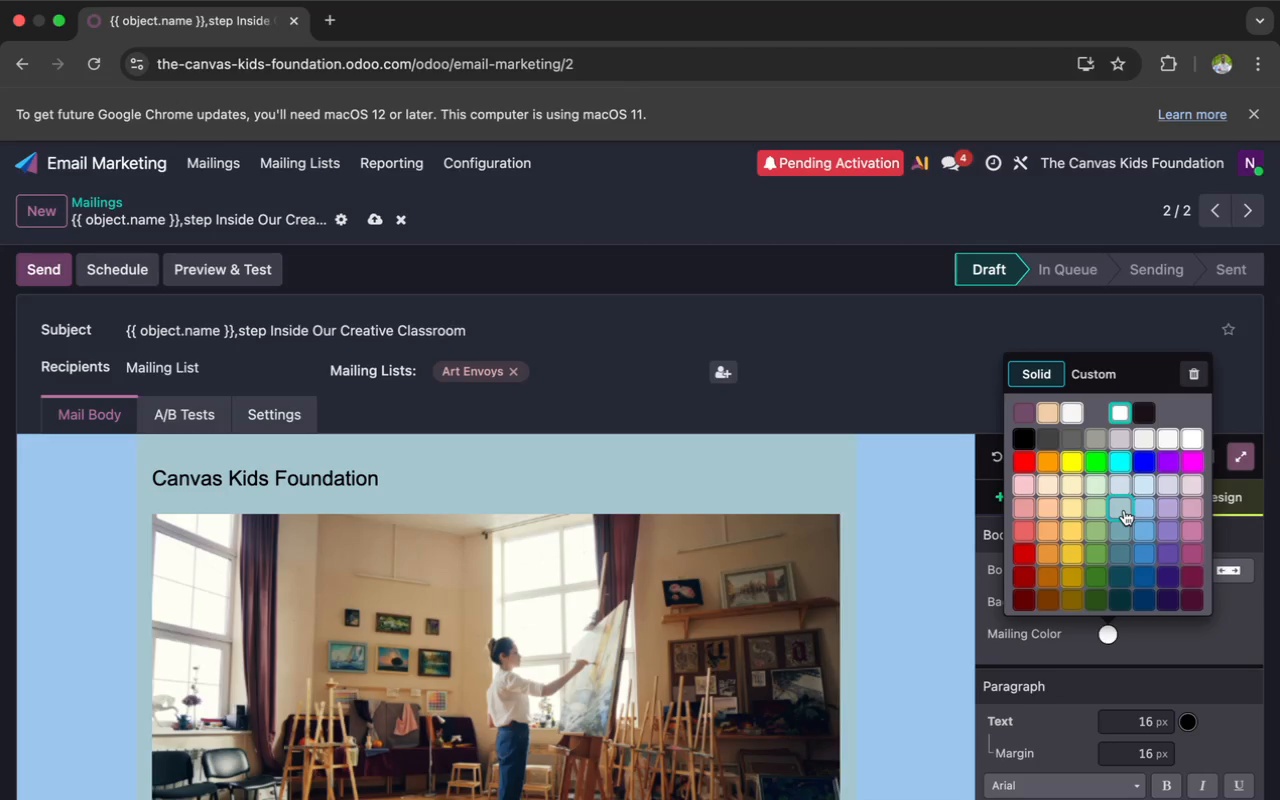 
wait(6.99)
 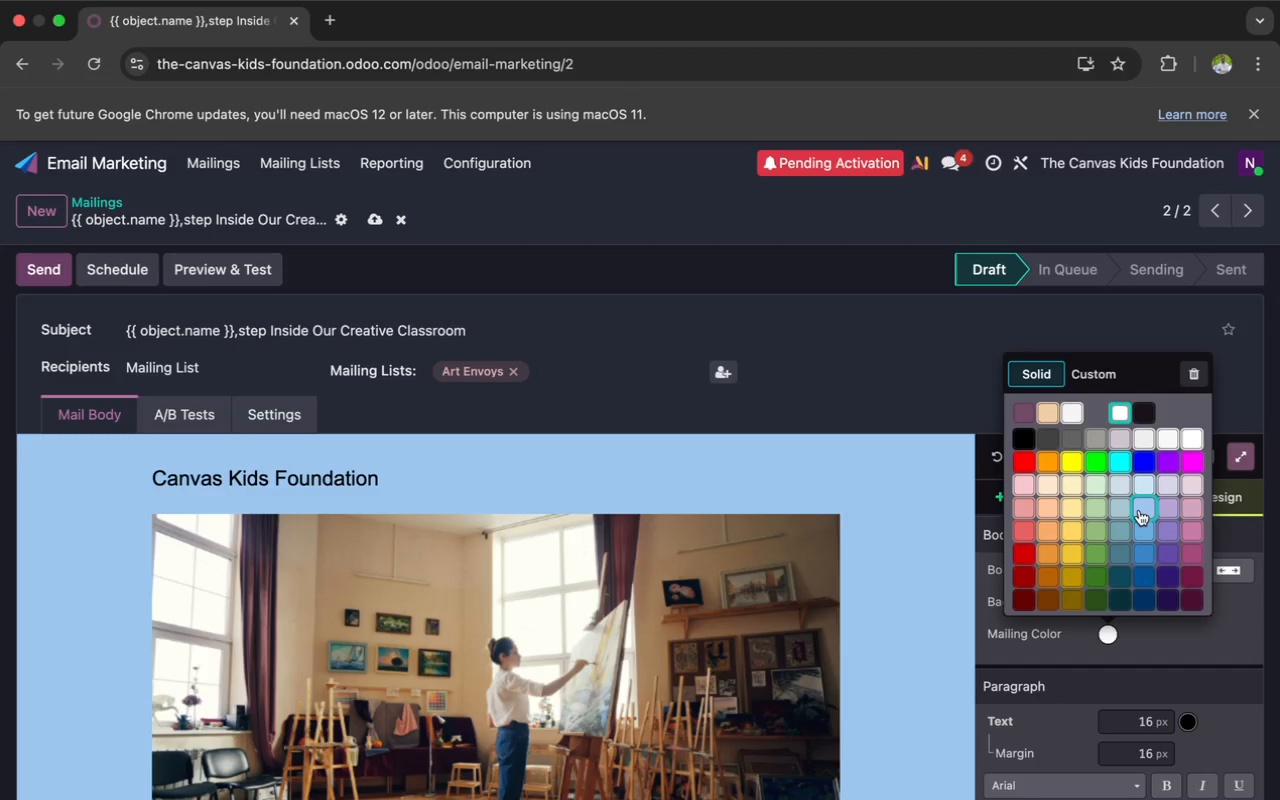 
left_click([1123, 510])
 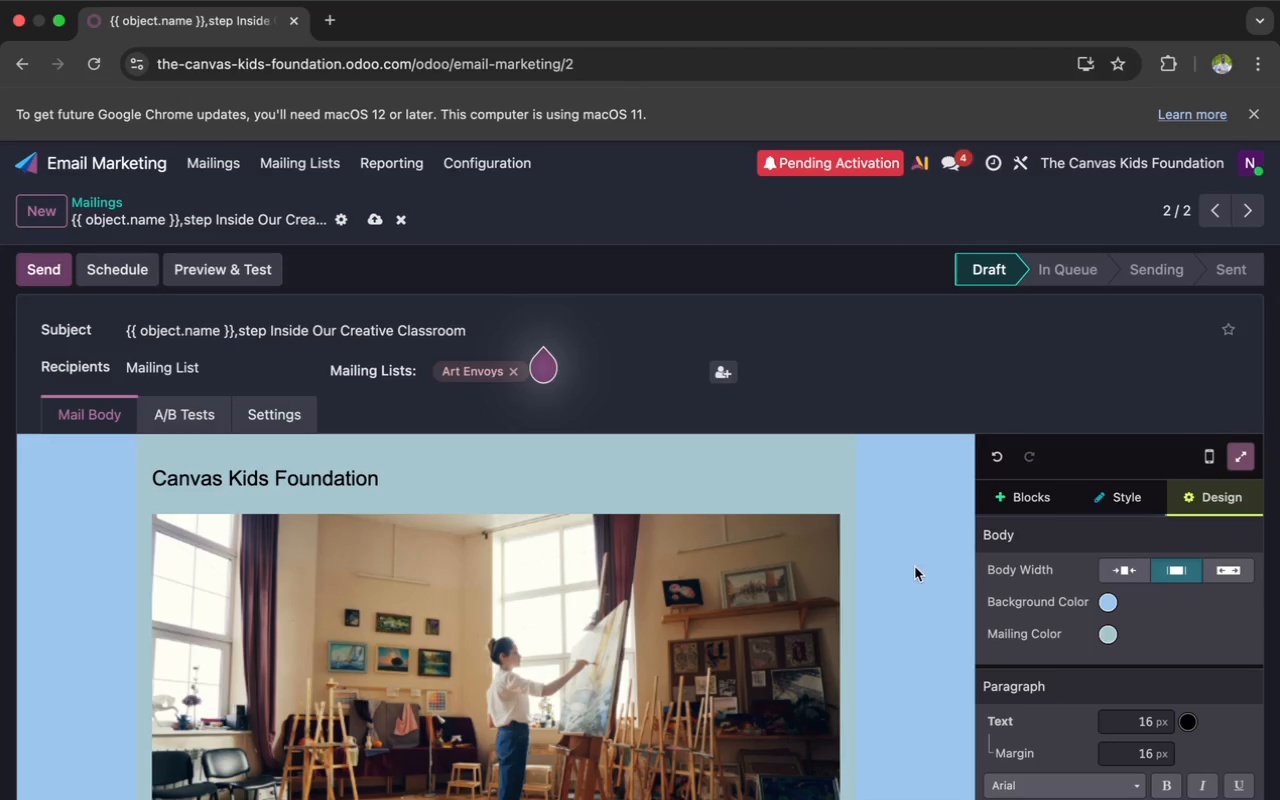 
scroll: coordinate [914, 569], scroll_direction: down, amount: 70.0
 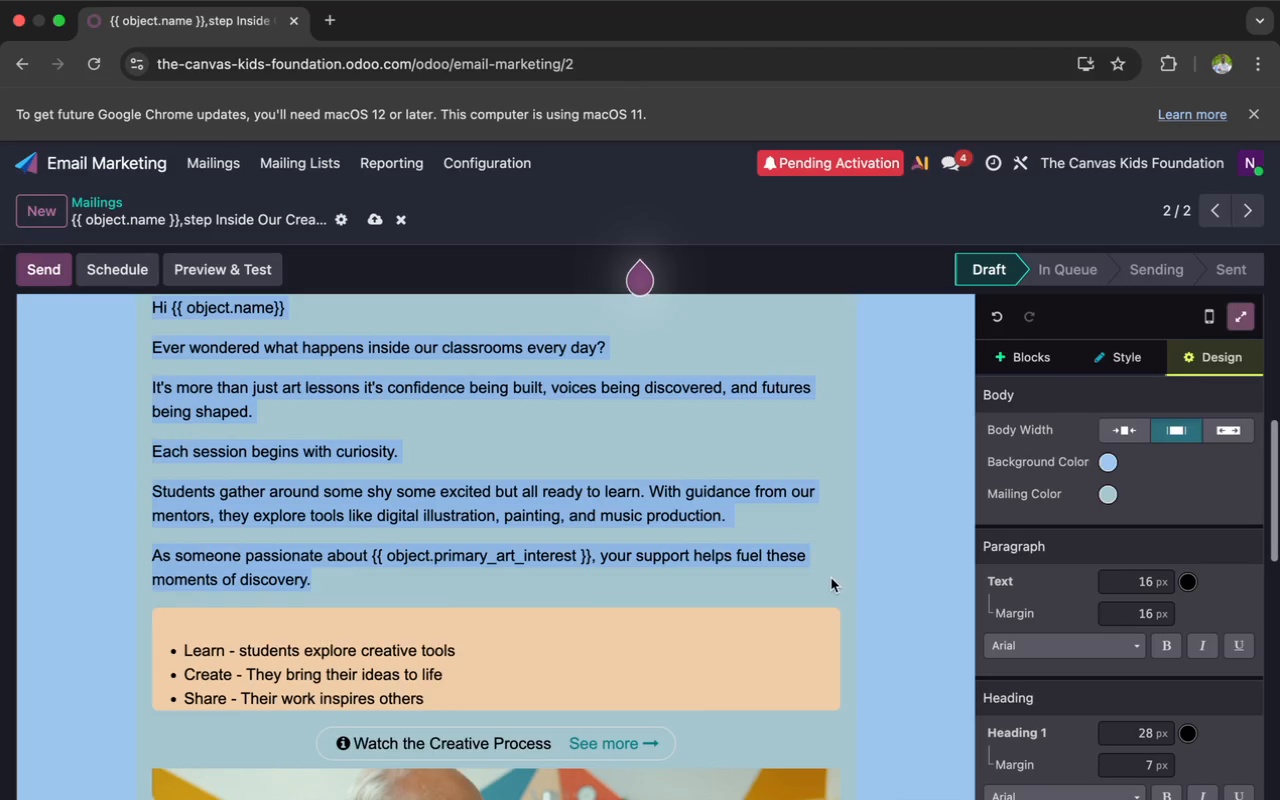 
left_click([831, 578])
 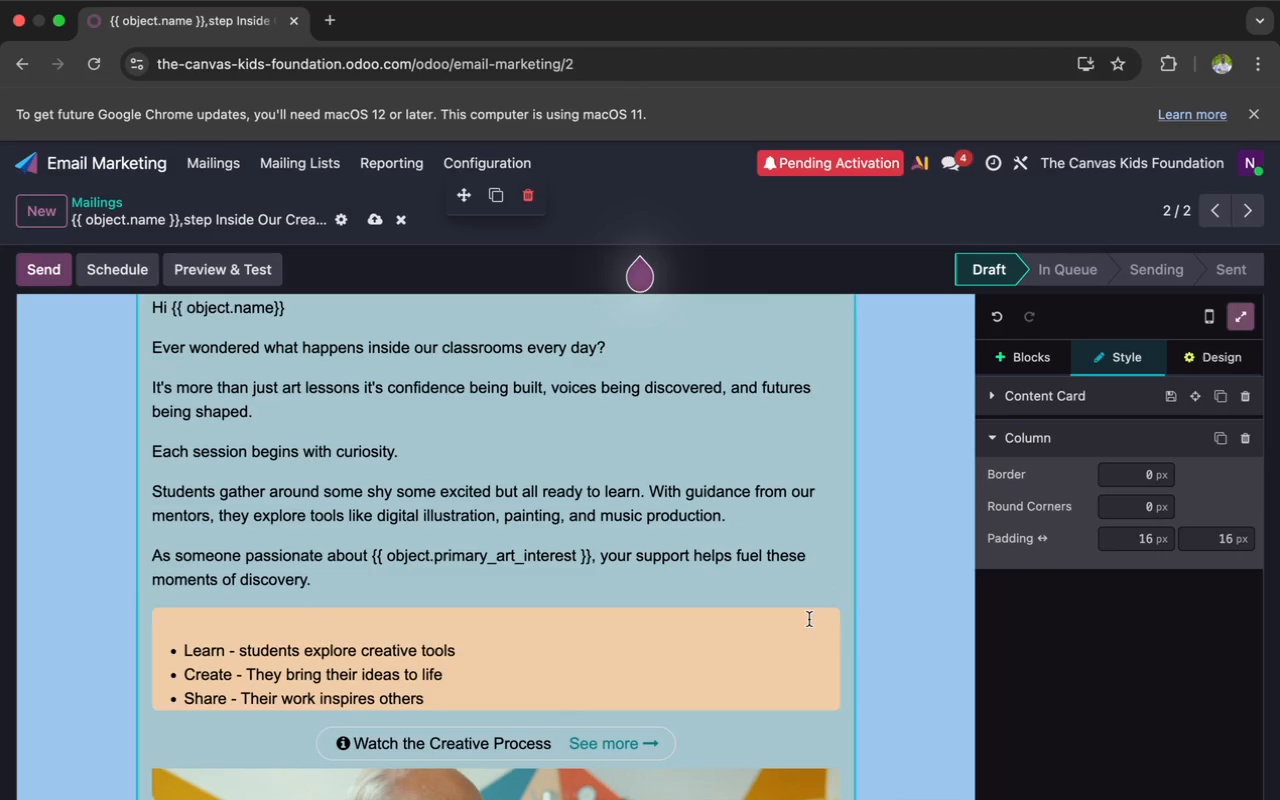 
scroll: coordinate [809, 619], scroll_direction: down, amount: 20.0
 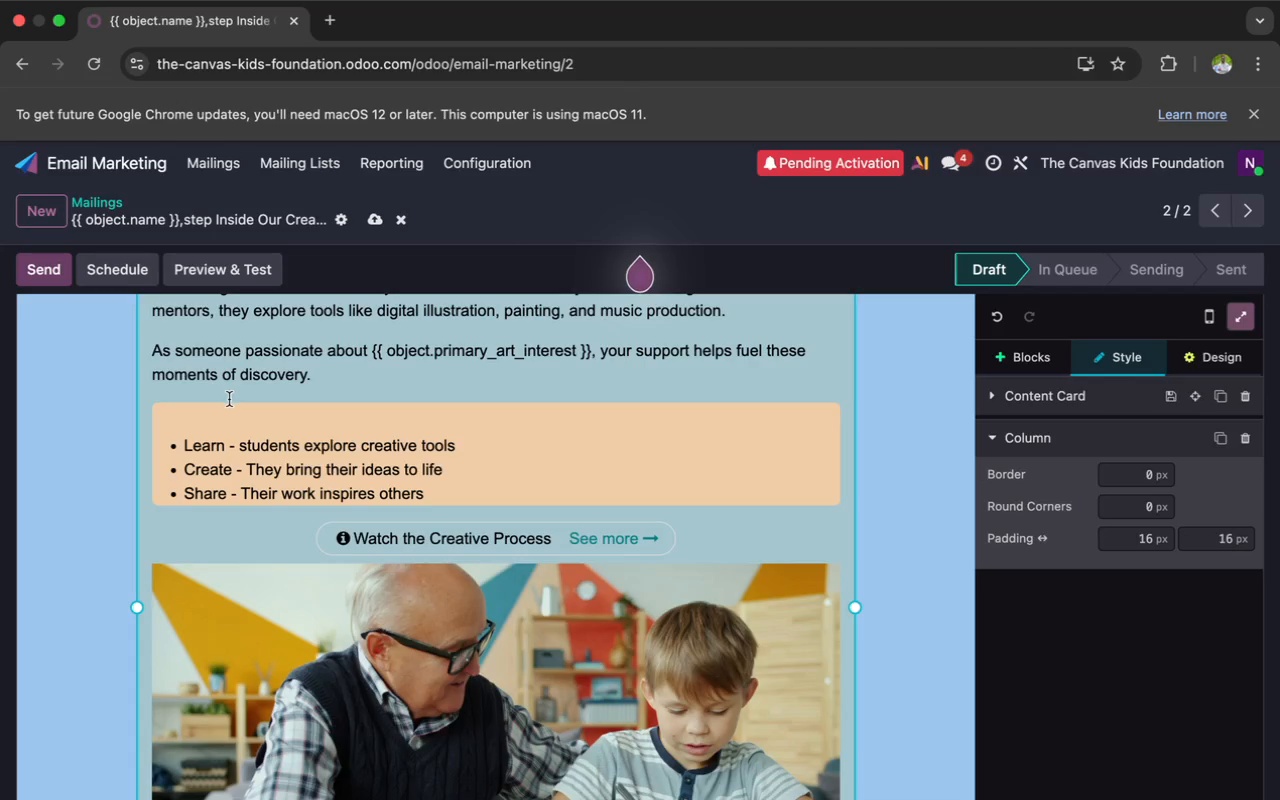 
left_click([210, 418])
 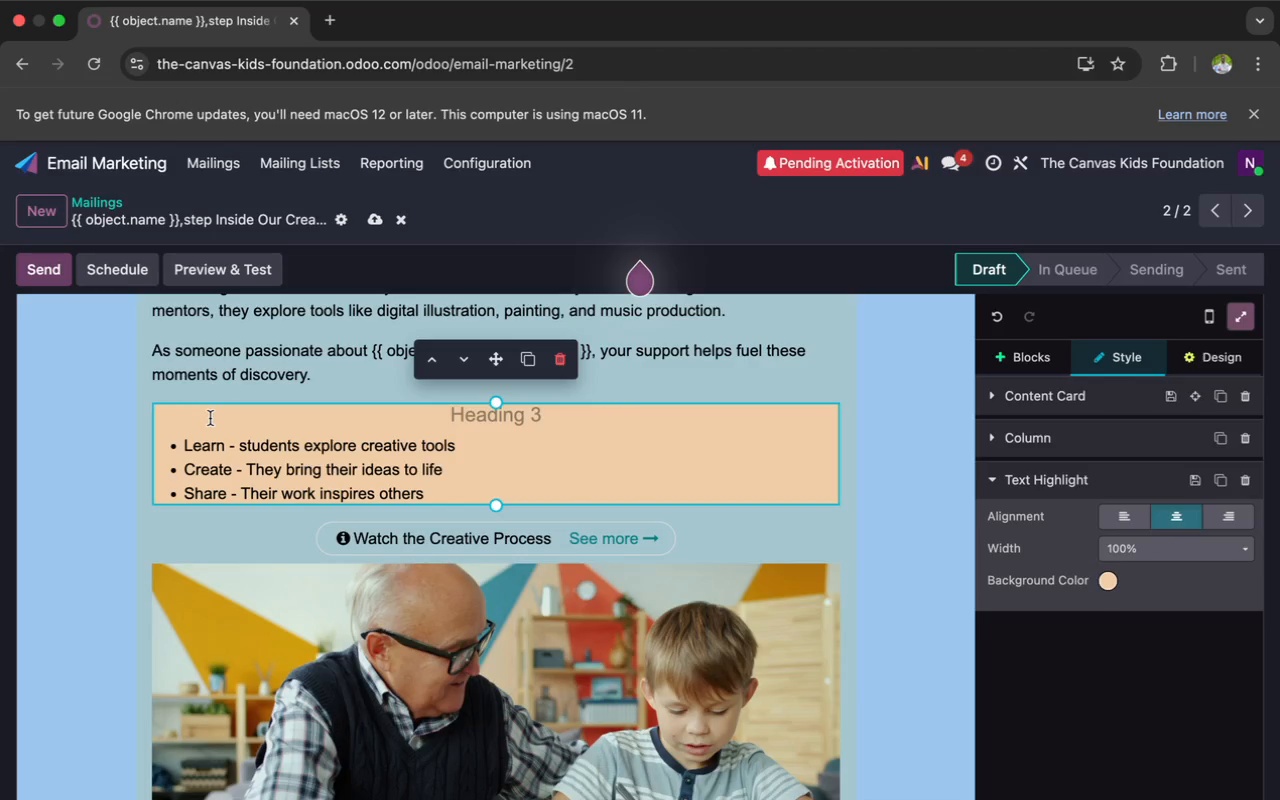 
key(Backspace)
 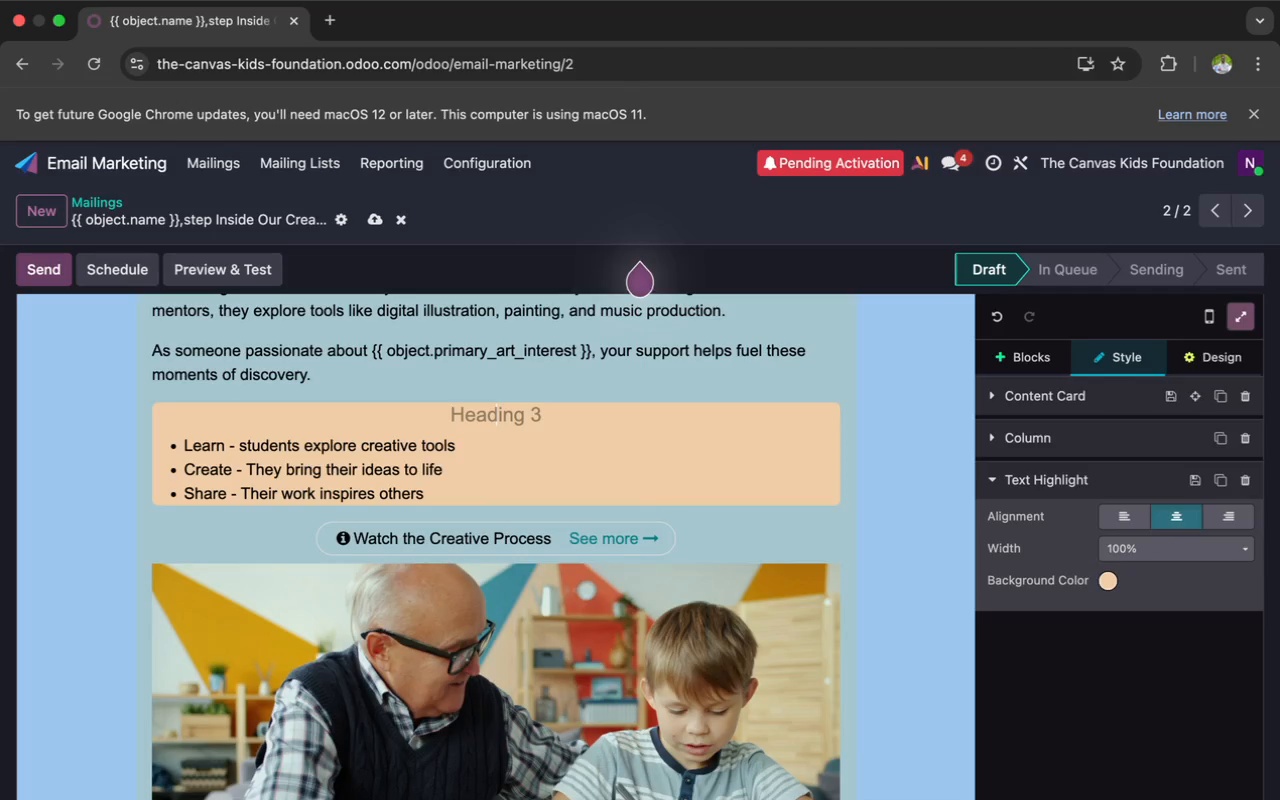 
key(Backspace)
 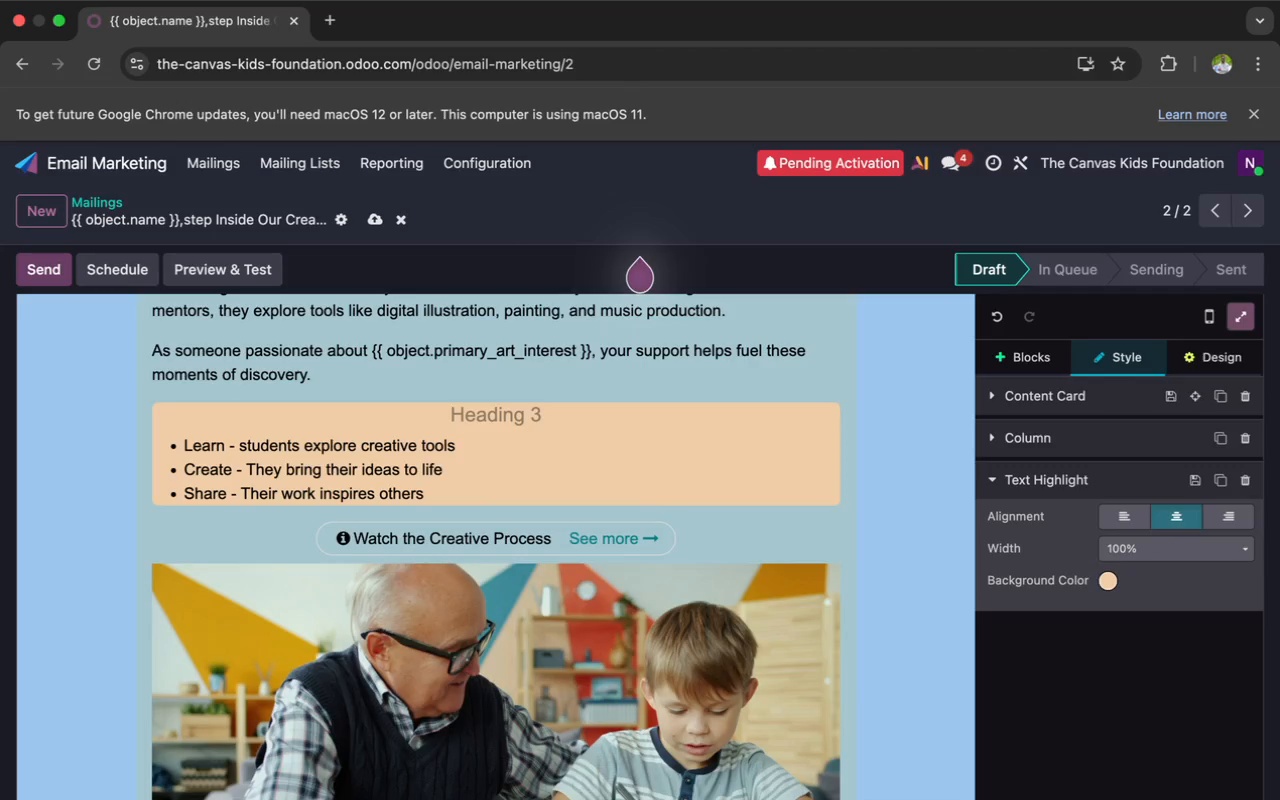 
key(Backspace)
 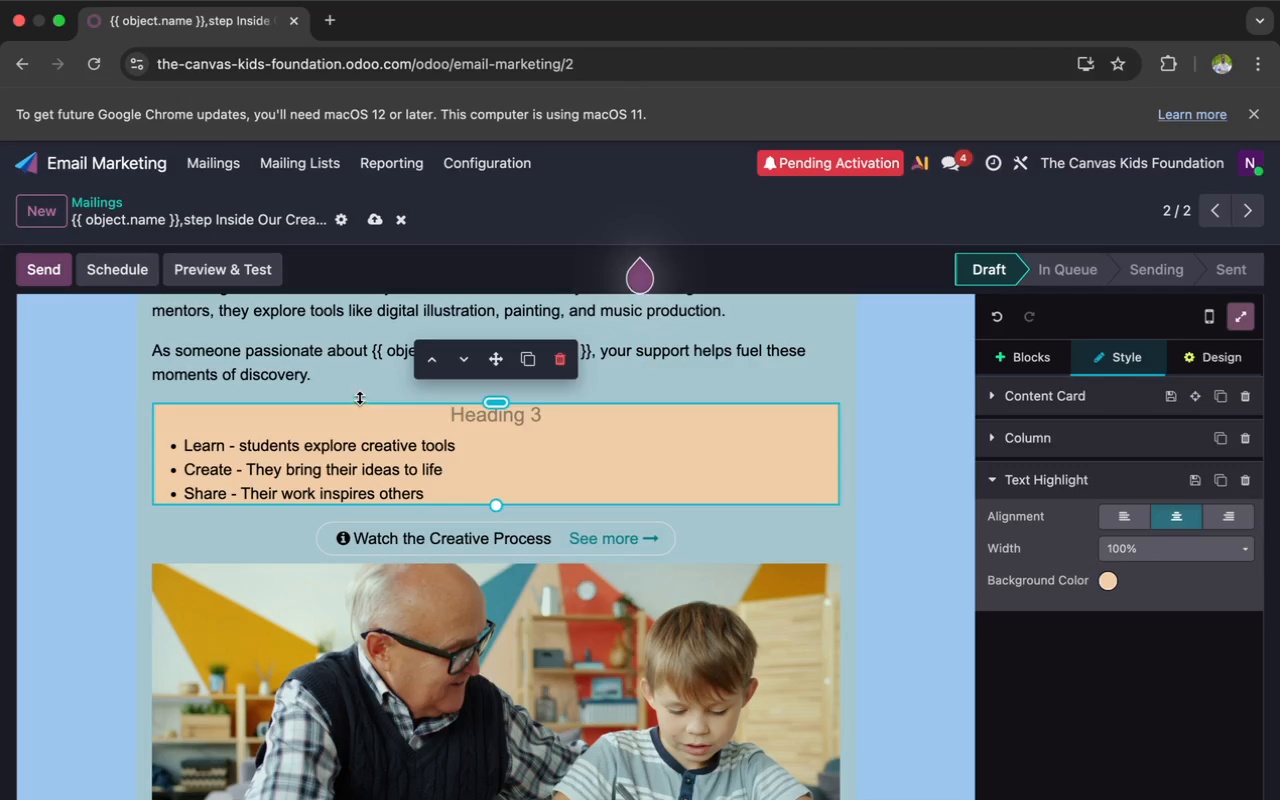 
wait(5.09)
 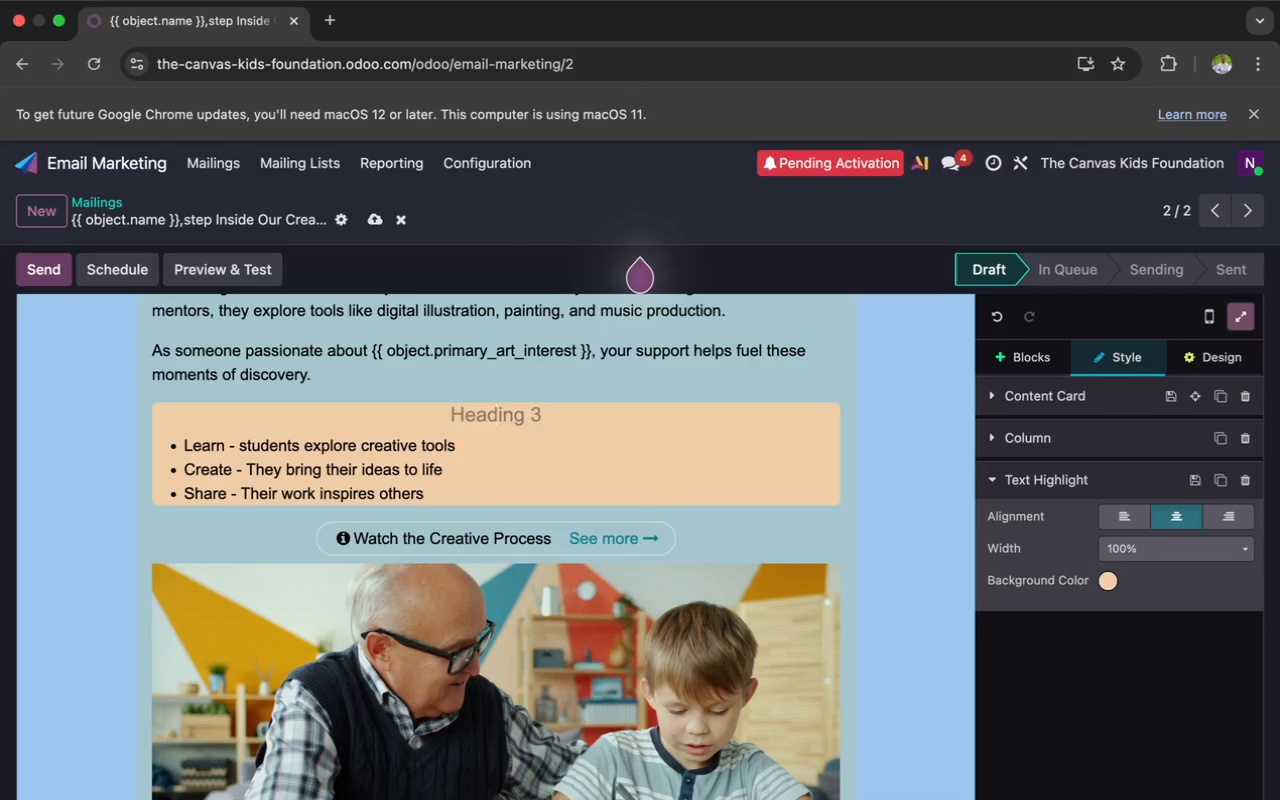 
scroll: coordinate [277, 461], scroll_direction: down, amount: 43.0
 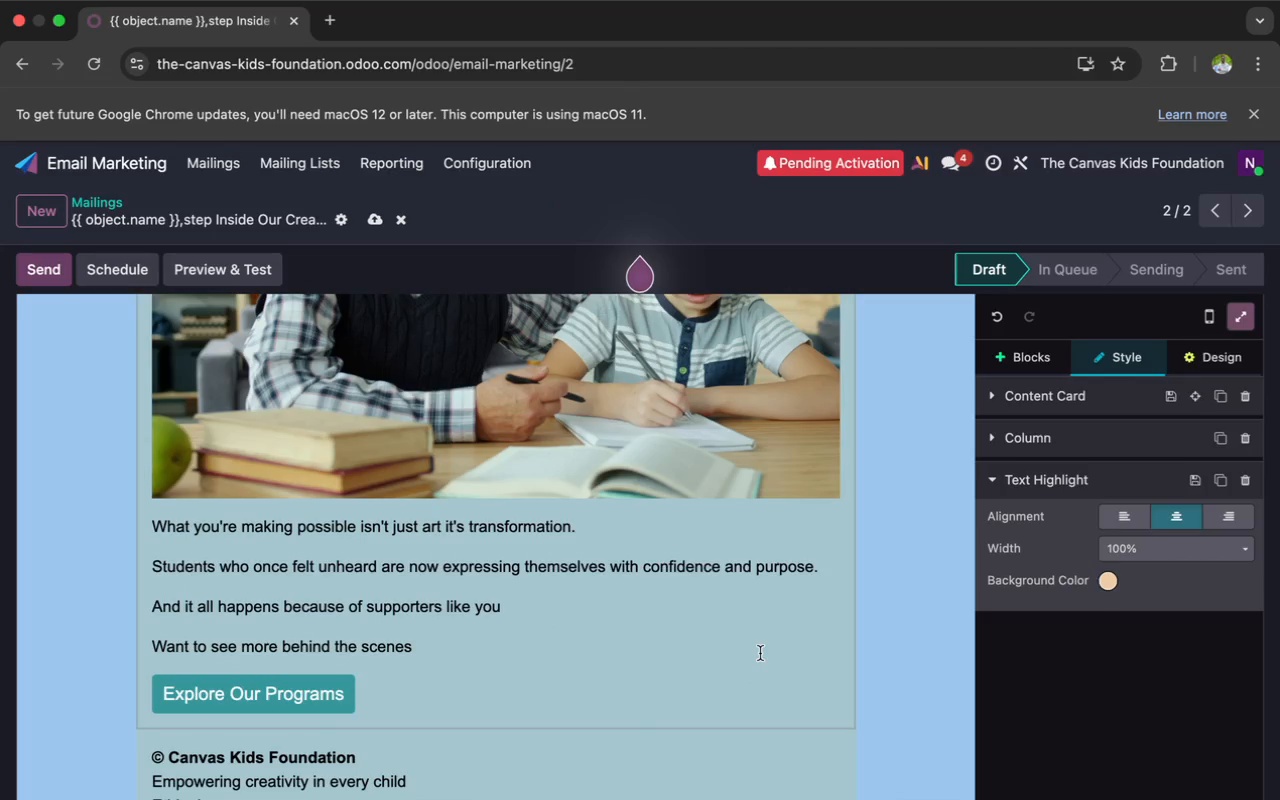 
left_click([939, 618])
 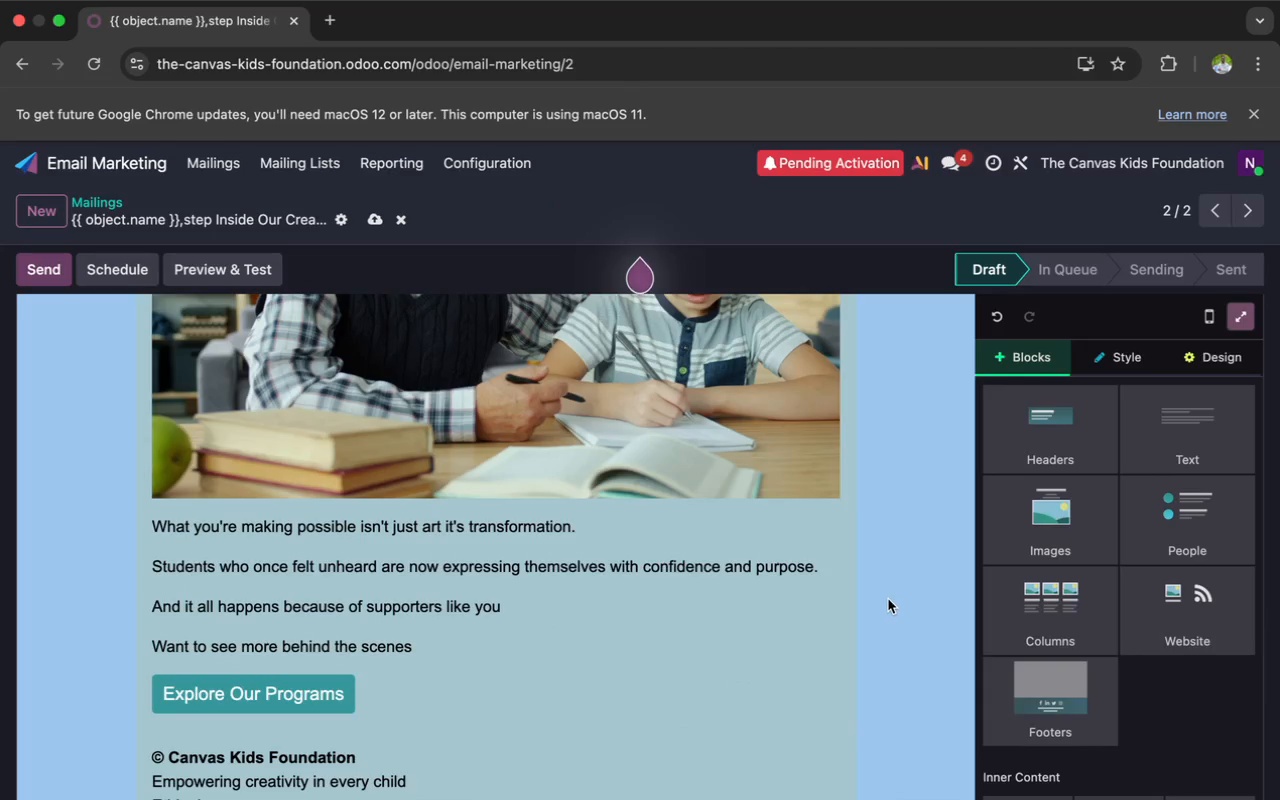 
scroll: coordinate [888, 599], scroll_direction: down, amount: 36.0
 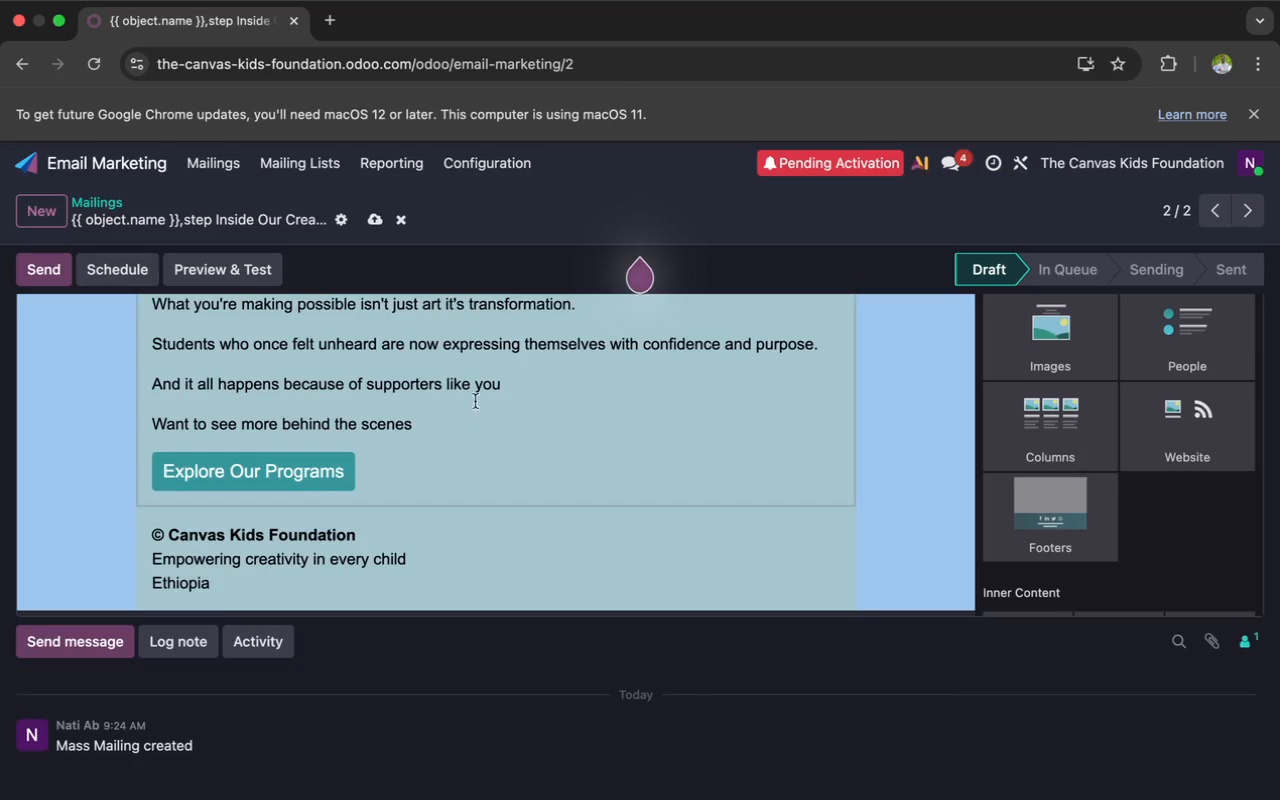 
wait(5.05)
 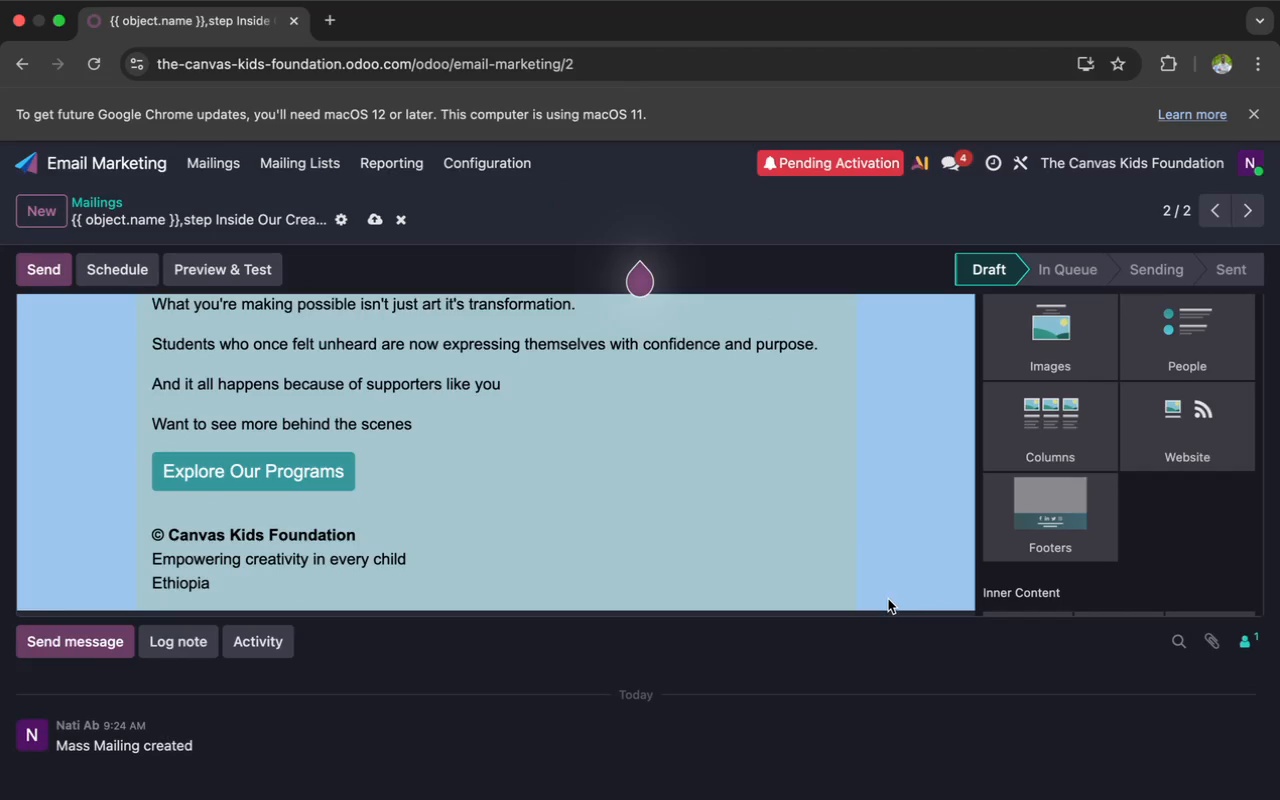 
scroll: coordinate [335, 403], scroll_direction: up, amount: 171.0
 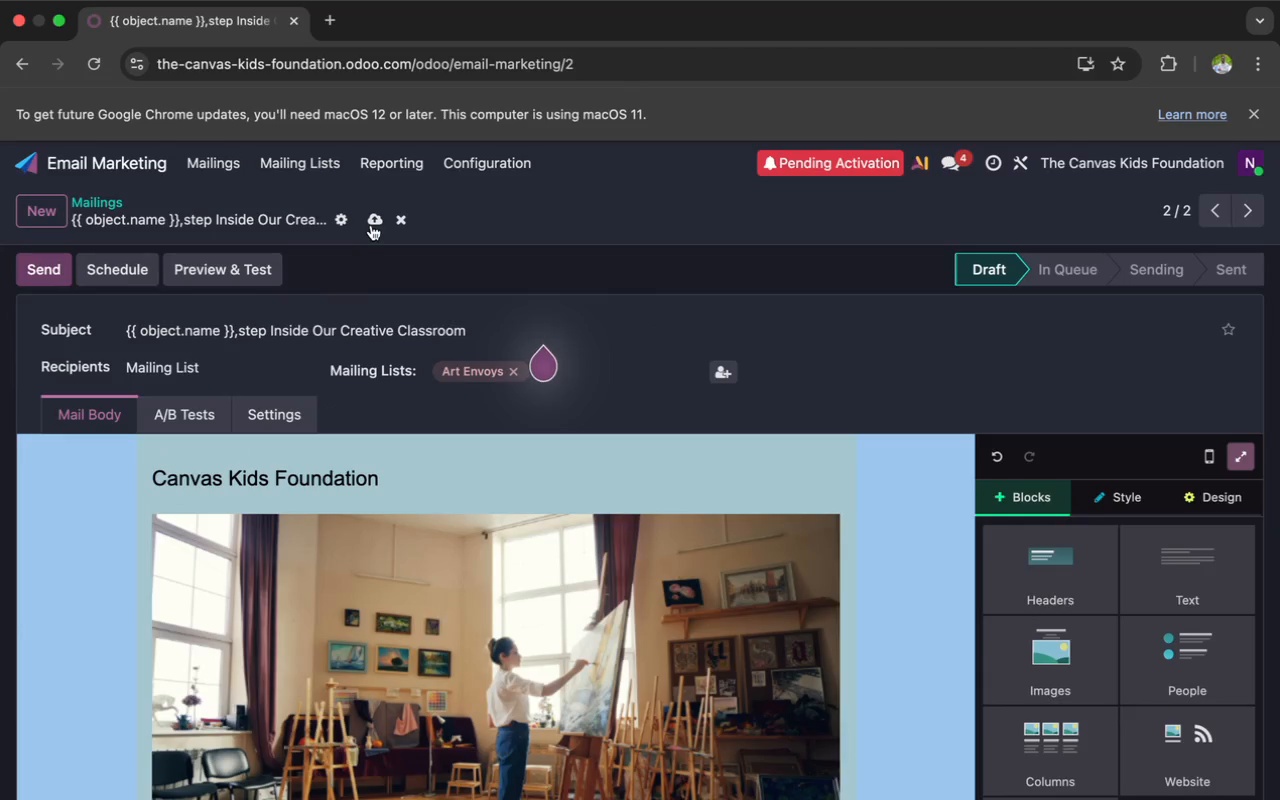 
left_click([372, 224])
 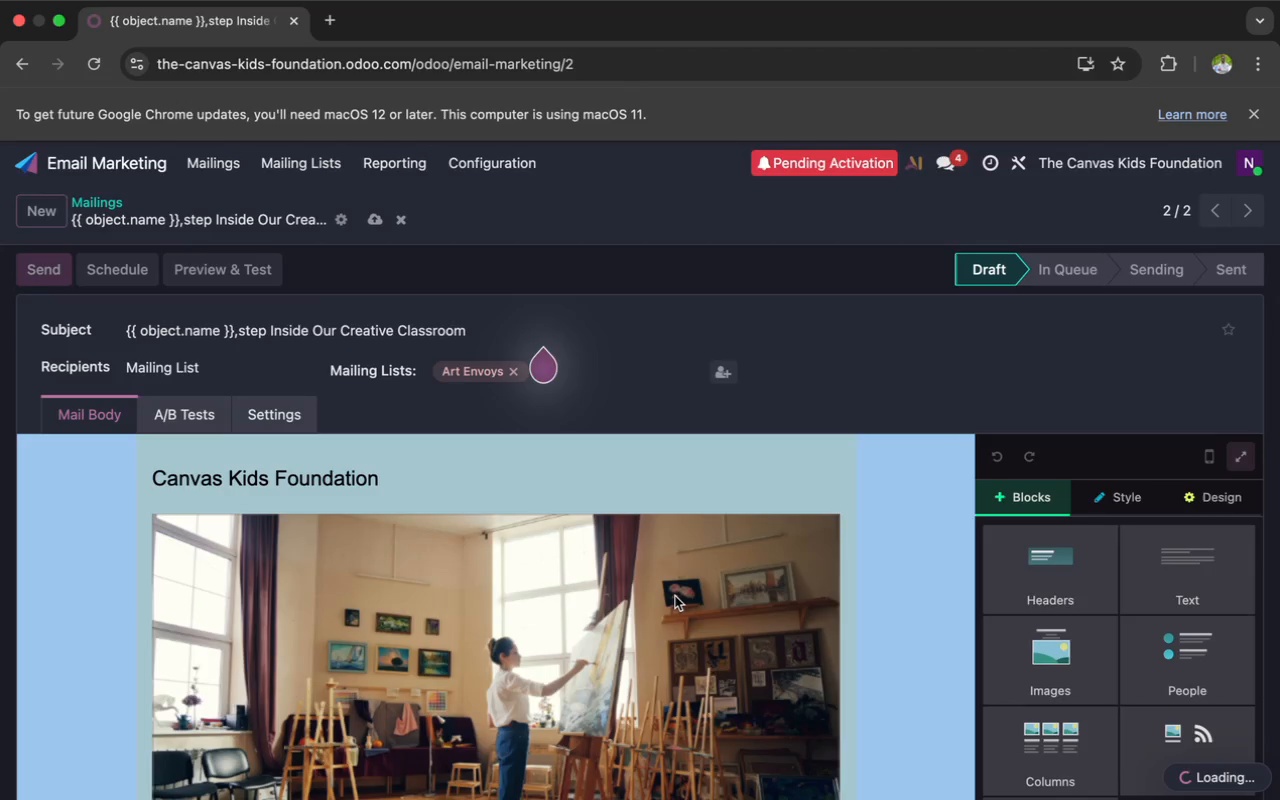 
wait(18.88)
 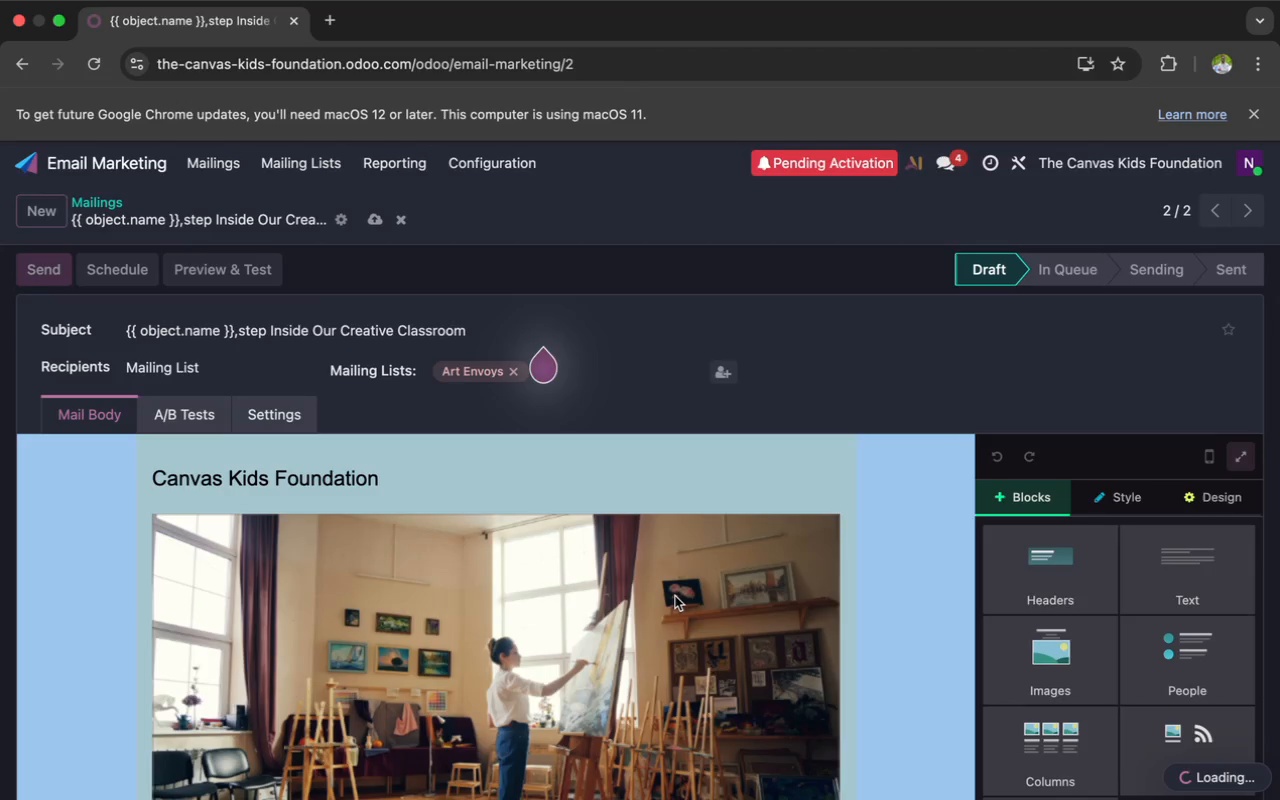 
scroll: coordinate [519, 518], scroll_direction: down, amount: 146.0
 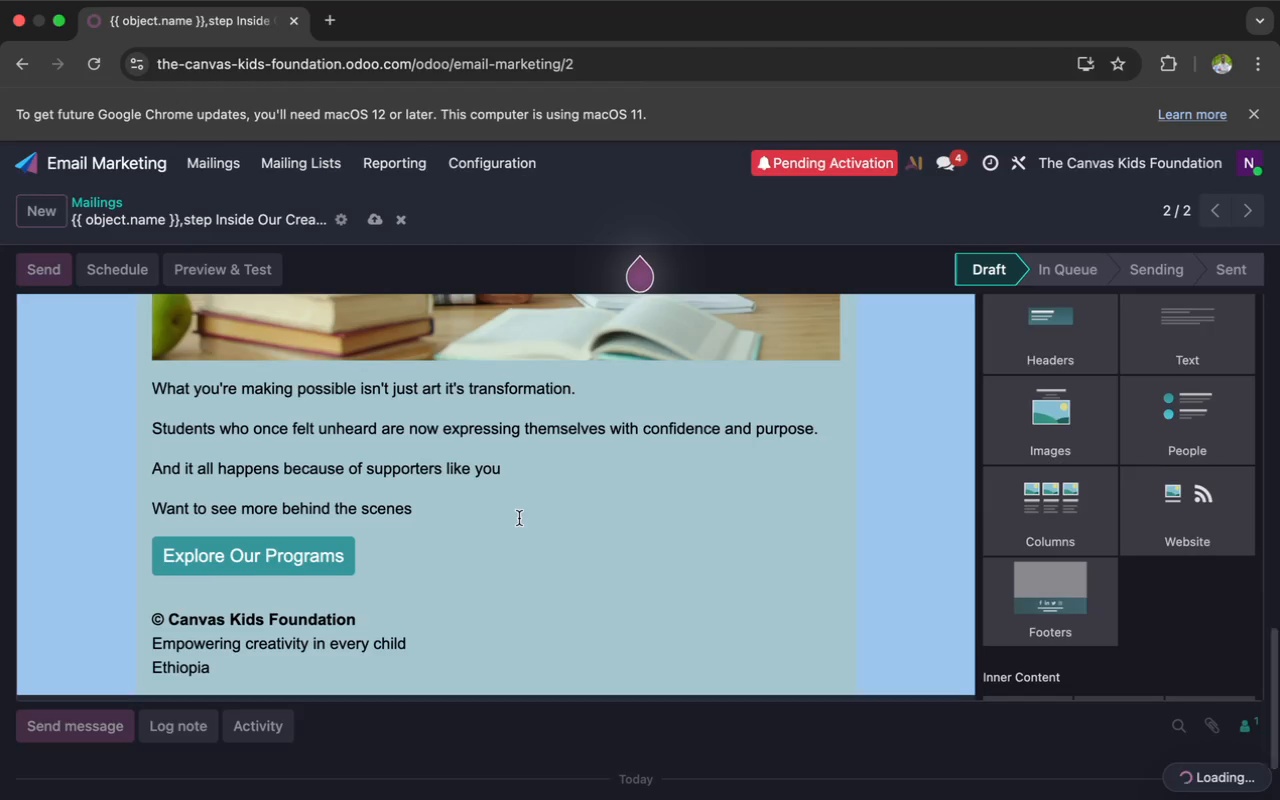 
scroll: coordinate [519, 521], scroll_direction: up, amount: 150.0
 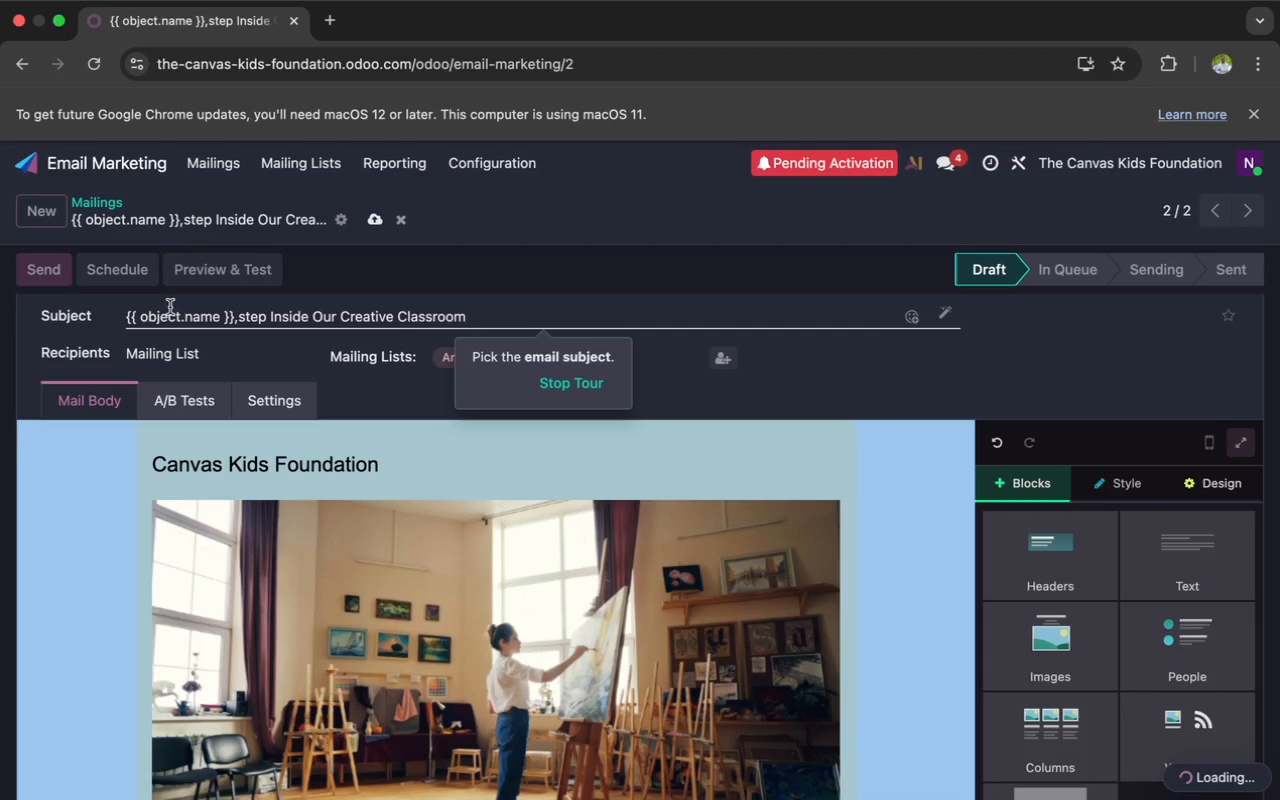 
wait(25.77)
 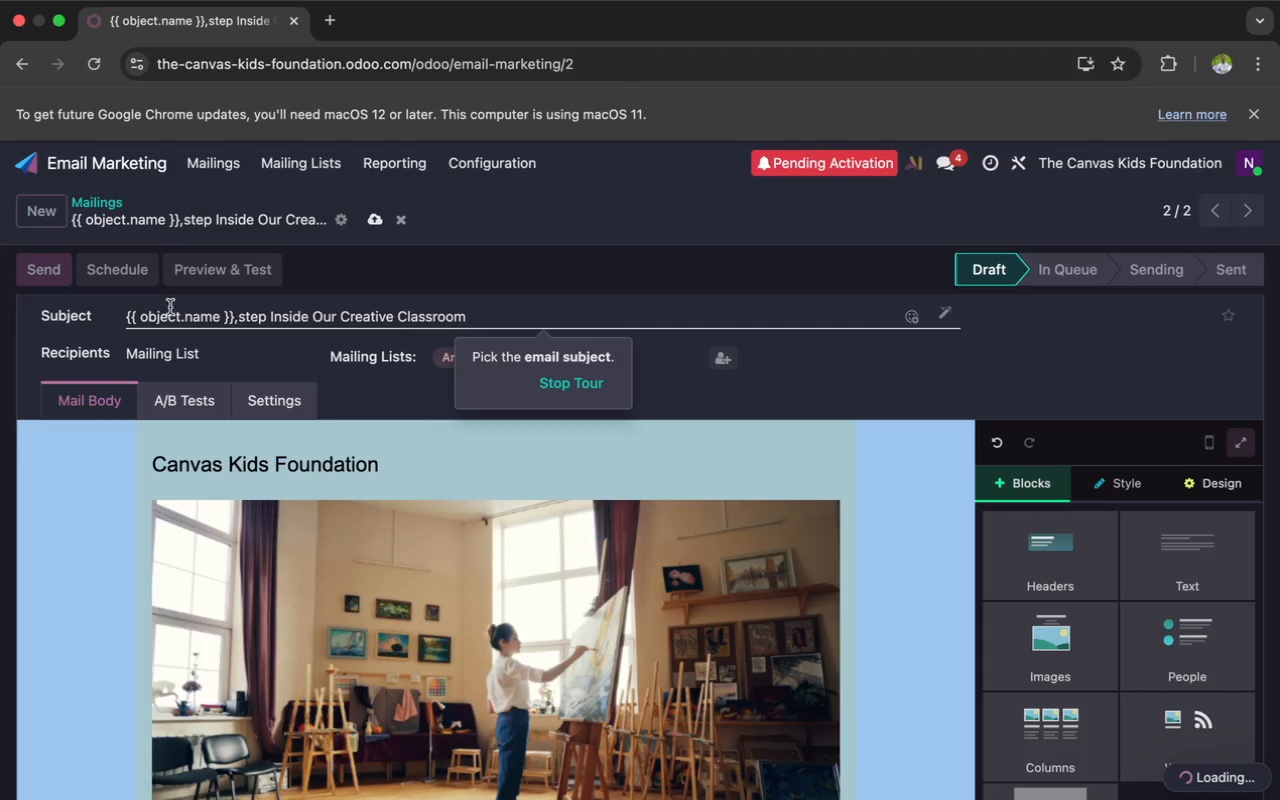 
scroll: coordinate [299, 537], scroll_direction: down, amount: 143.0
 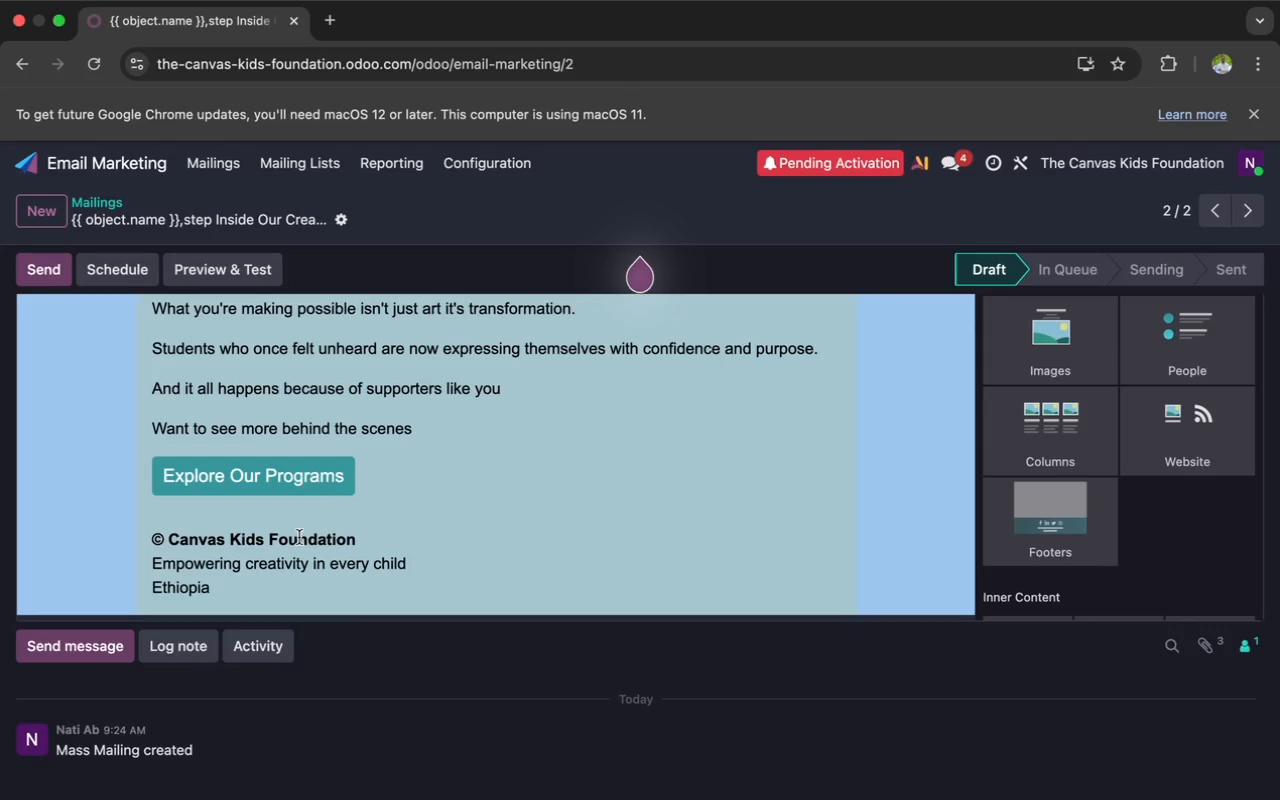 
scroll: coordinate [299, 537], scroll_direction: up, amount: 167.0
 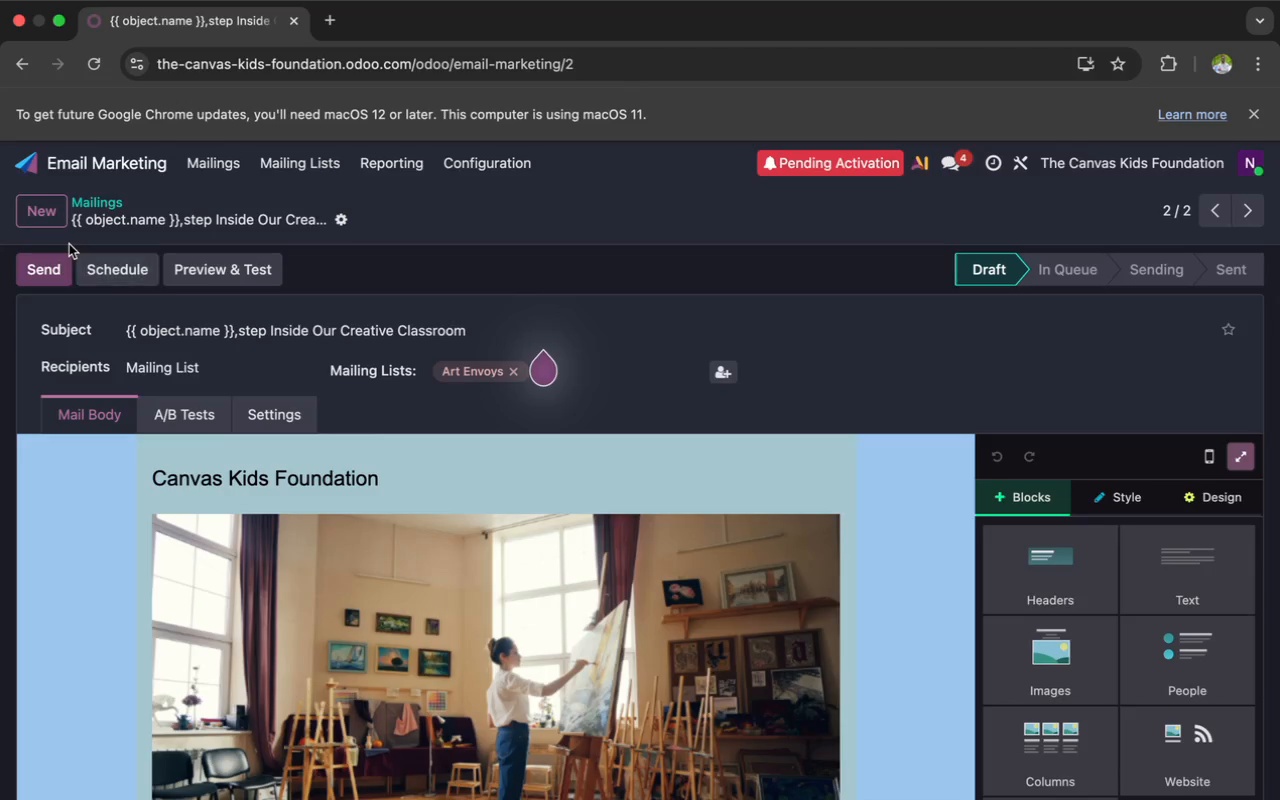 
left_click([43, 203])
 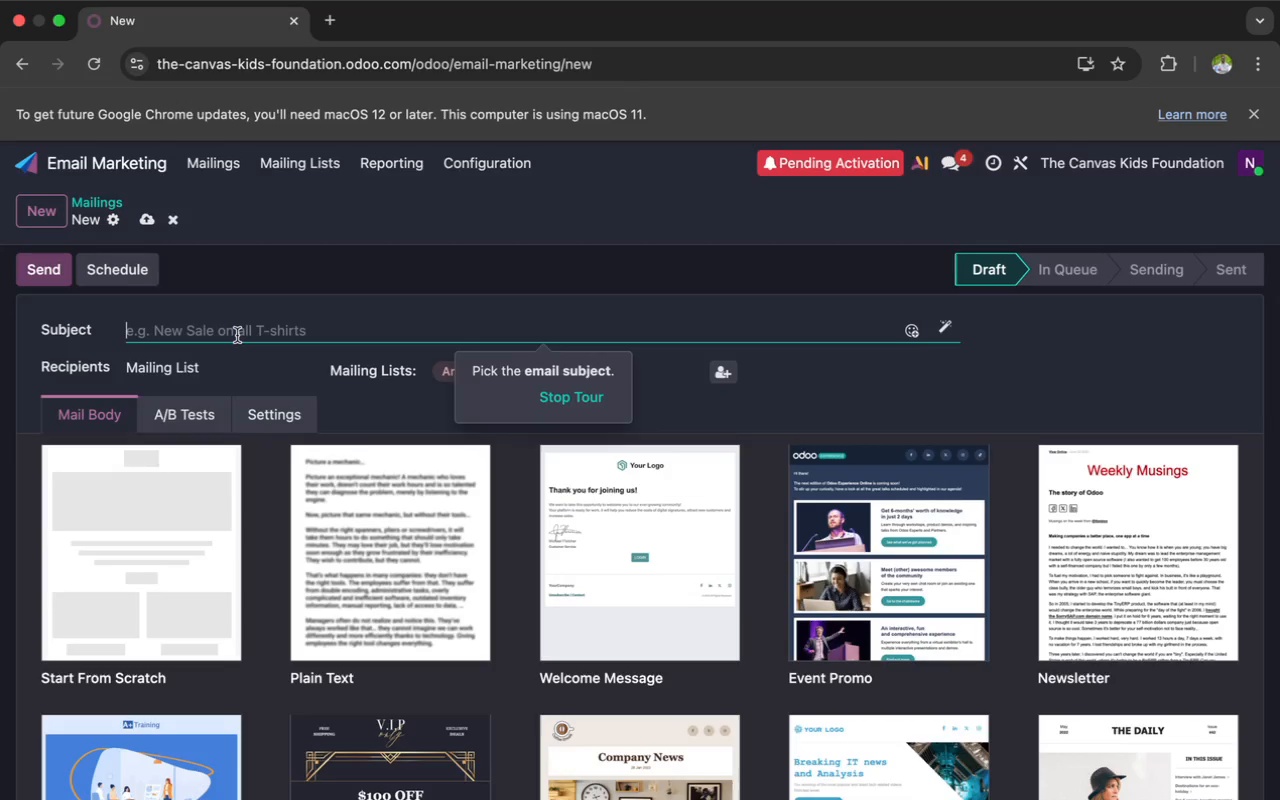 
wait(134.63)
 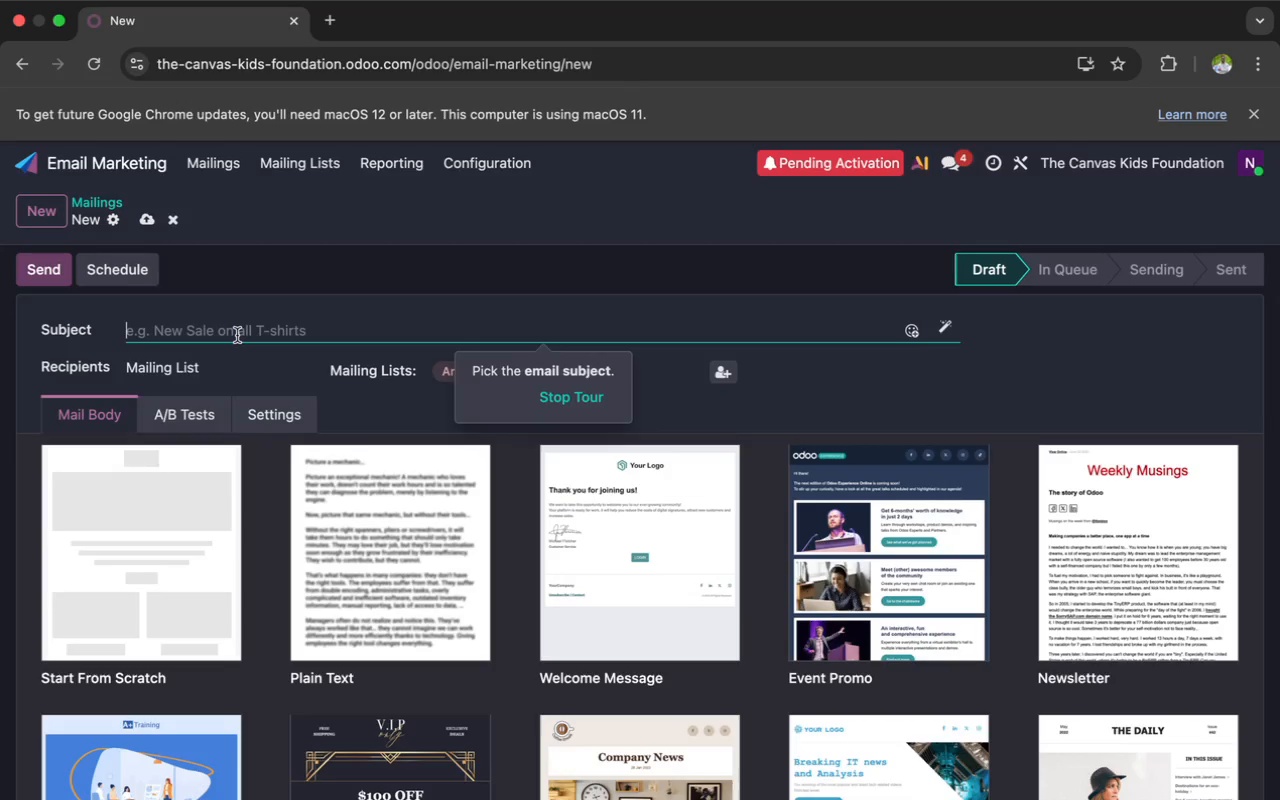 
key(Y)
 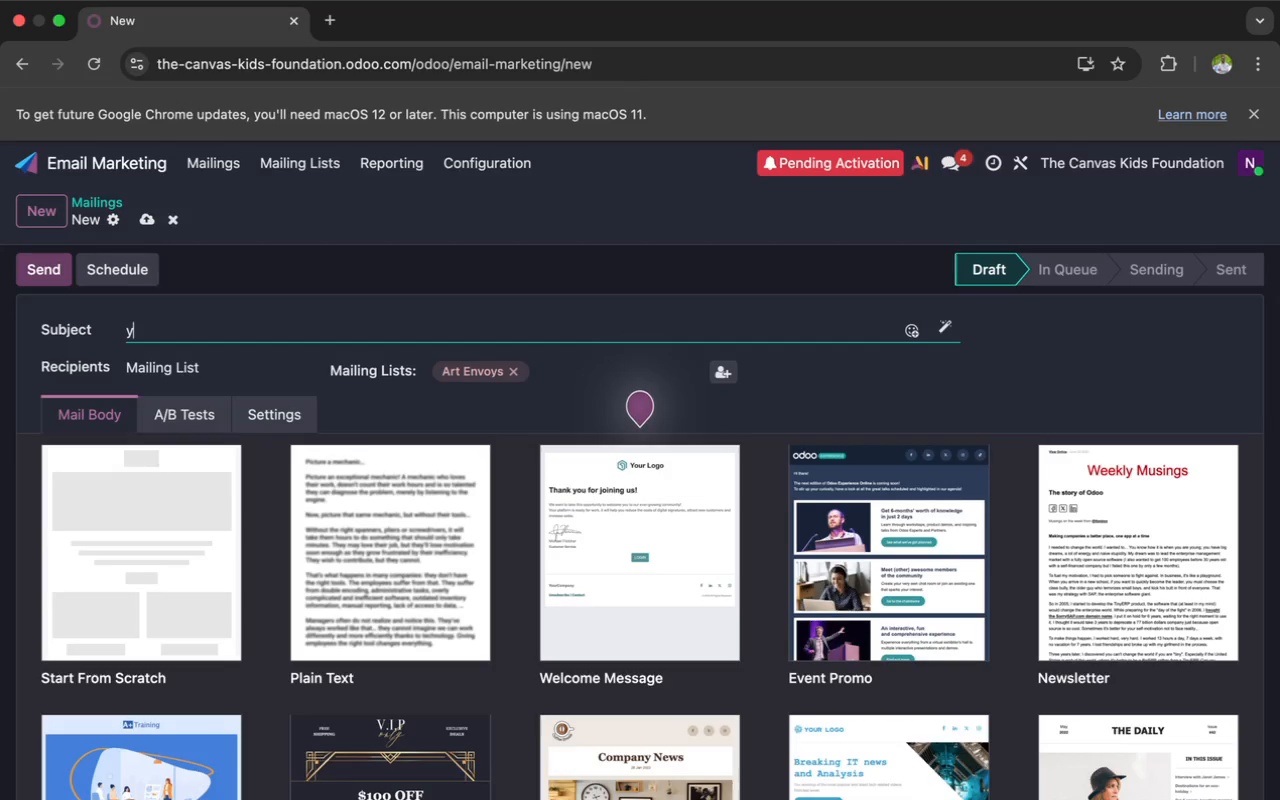 
key(Backspace)
 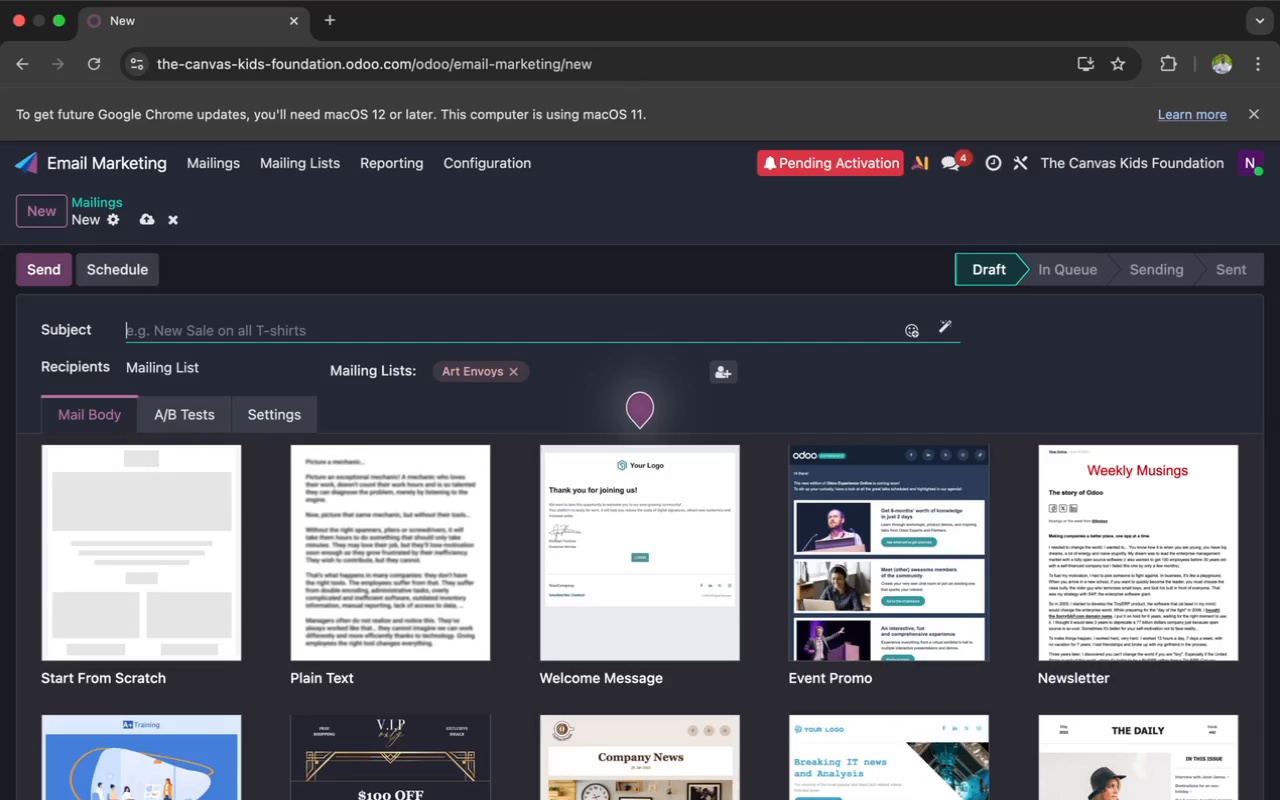 
key(Y)
 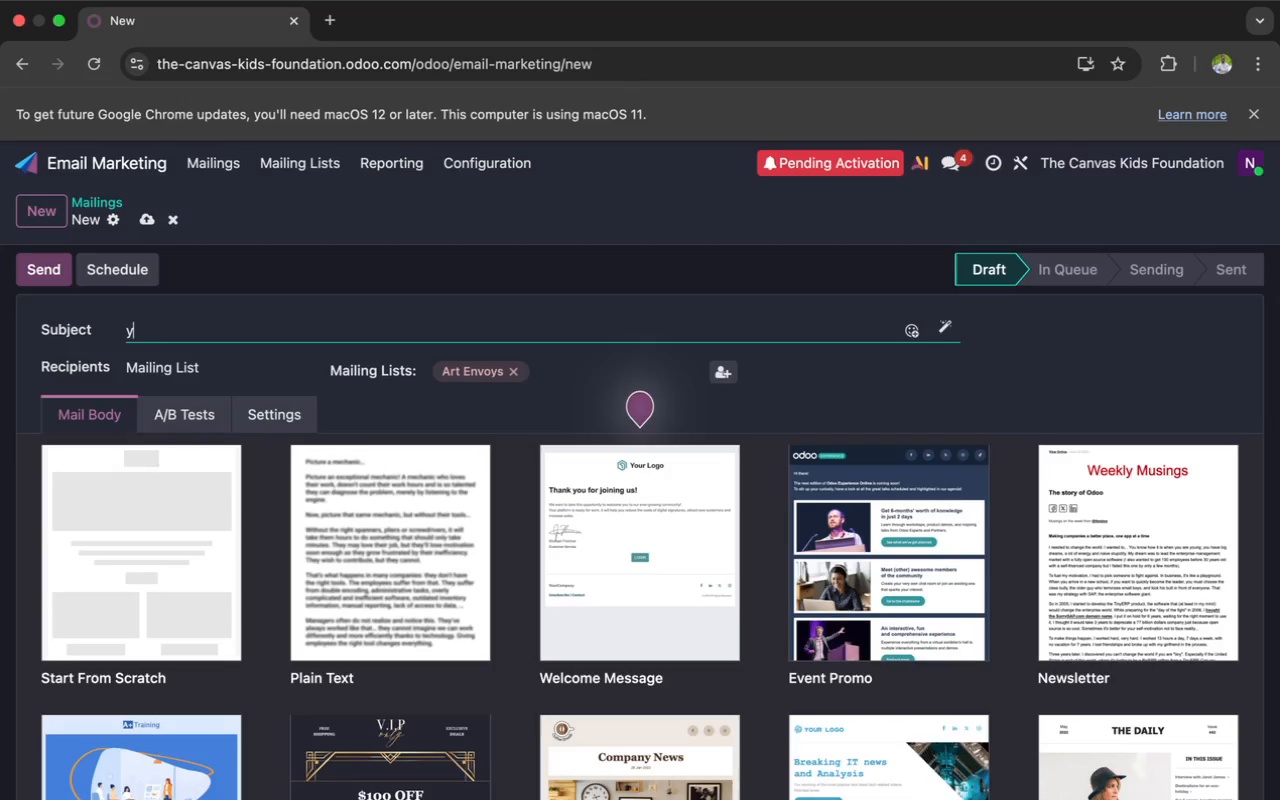 
key(Backspace)
 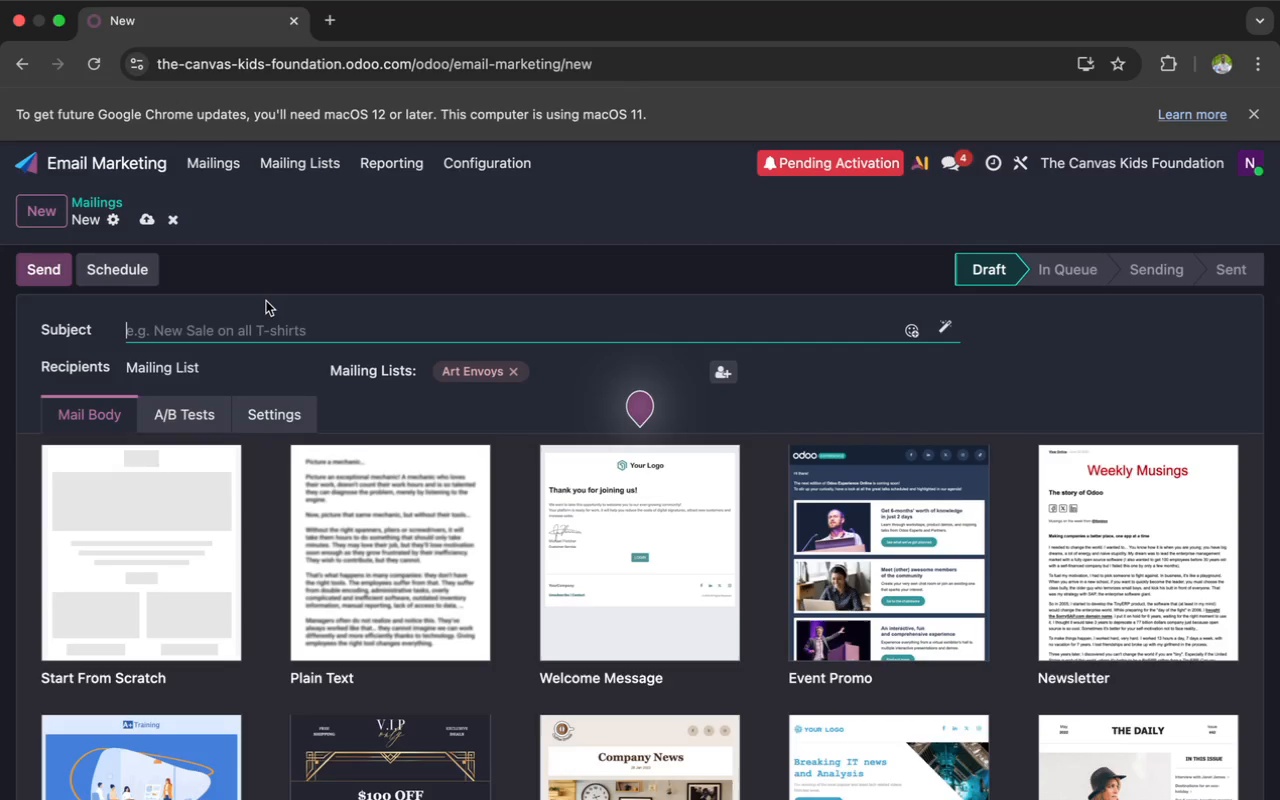 
wait(83.22)
 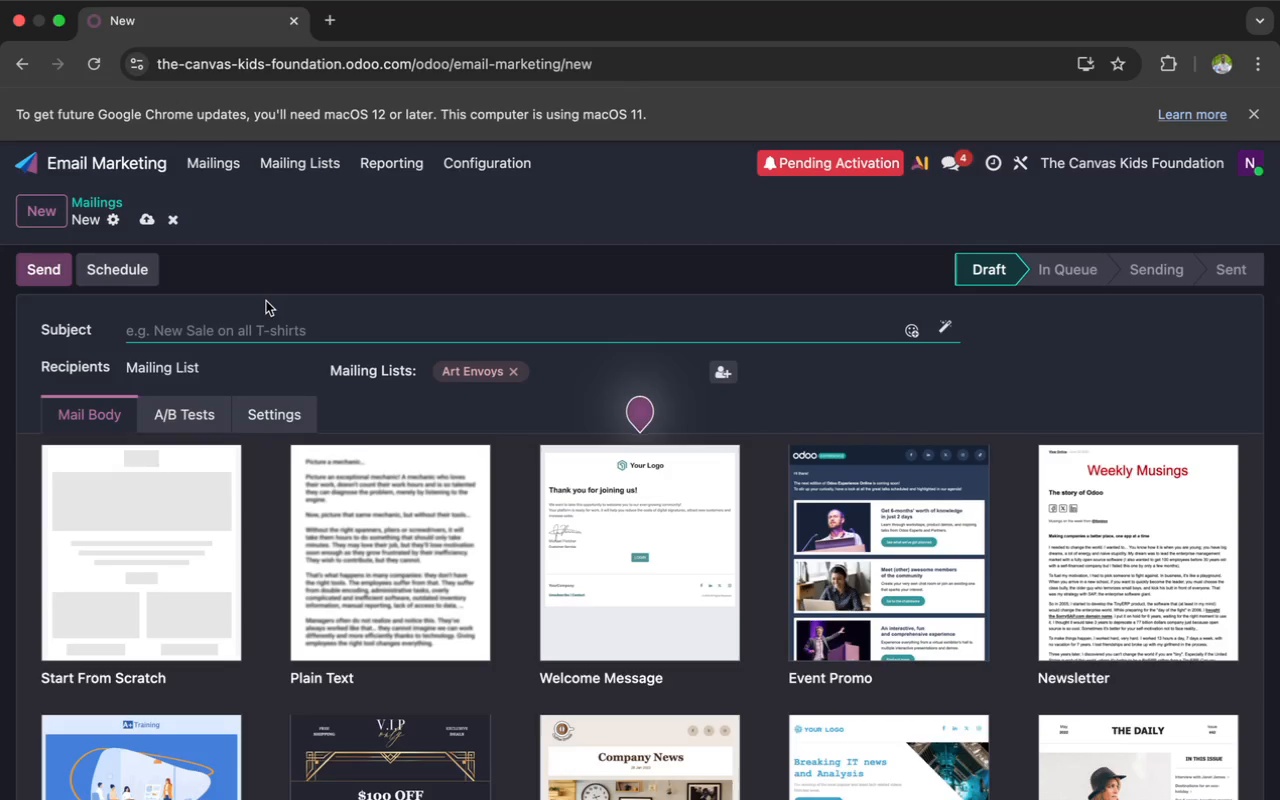 
key(Shift+Y)
 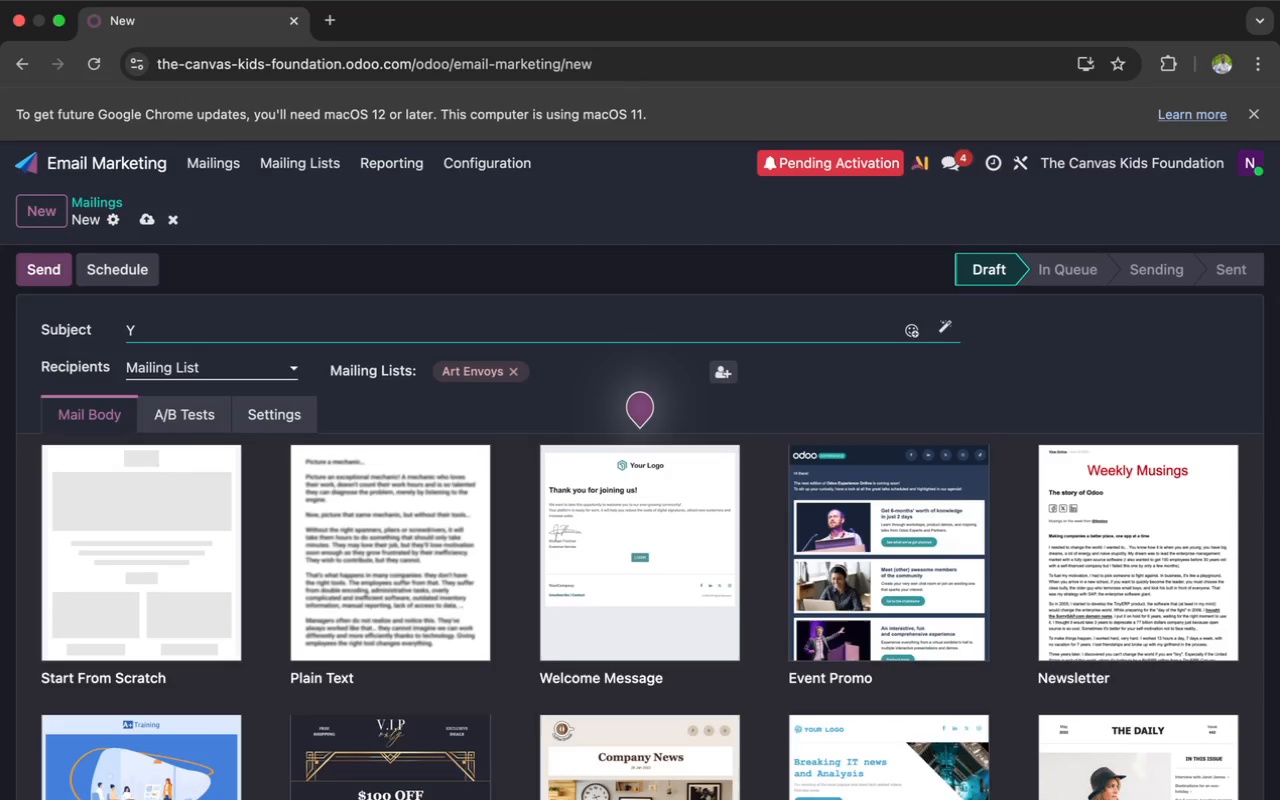 
type(ou)
 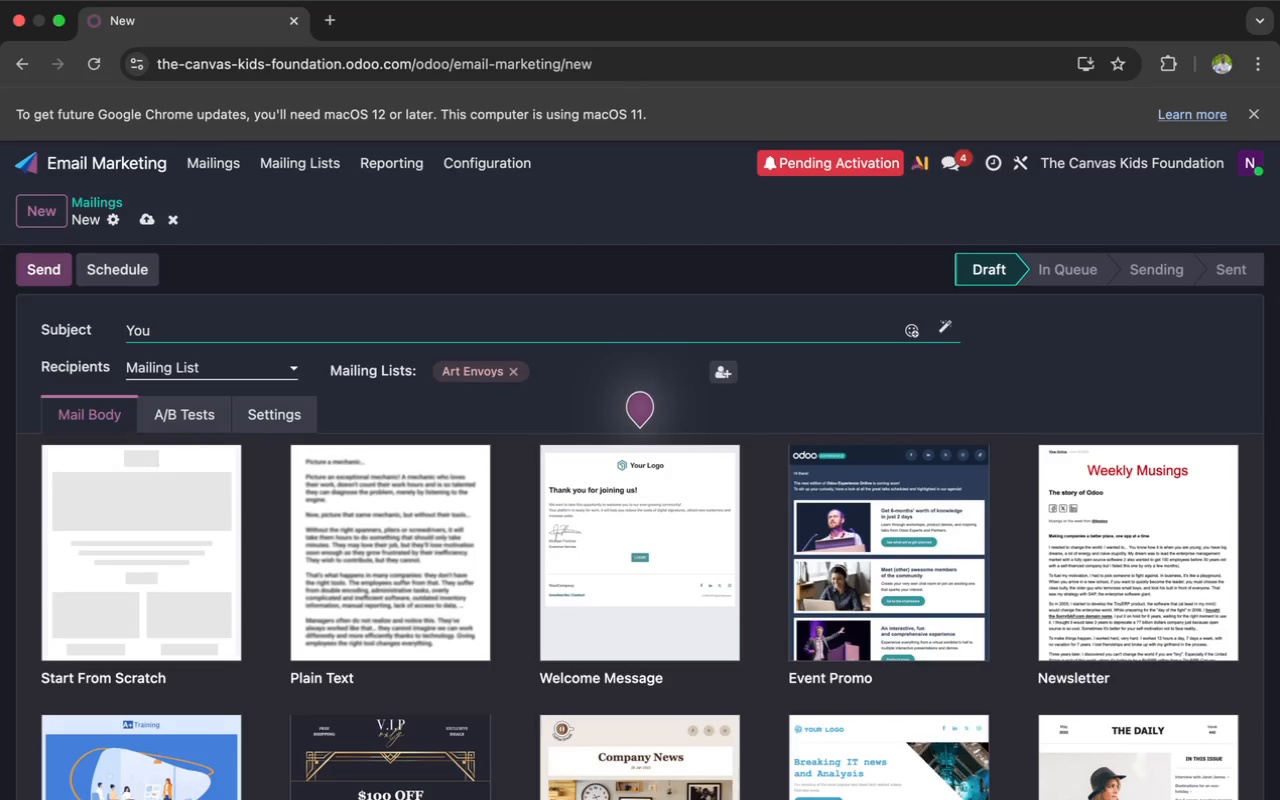 
wait(7.95)
 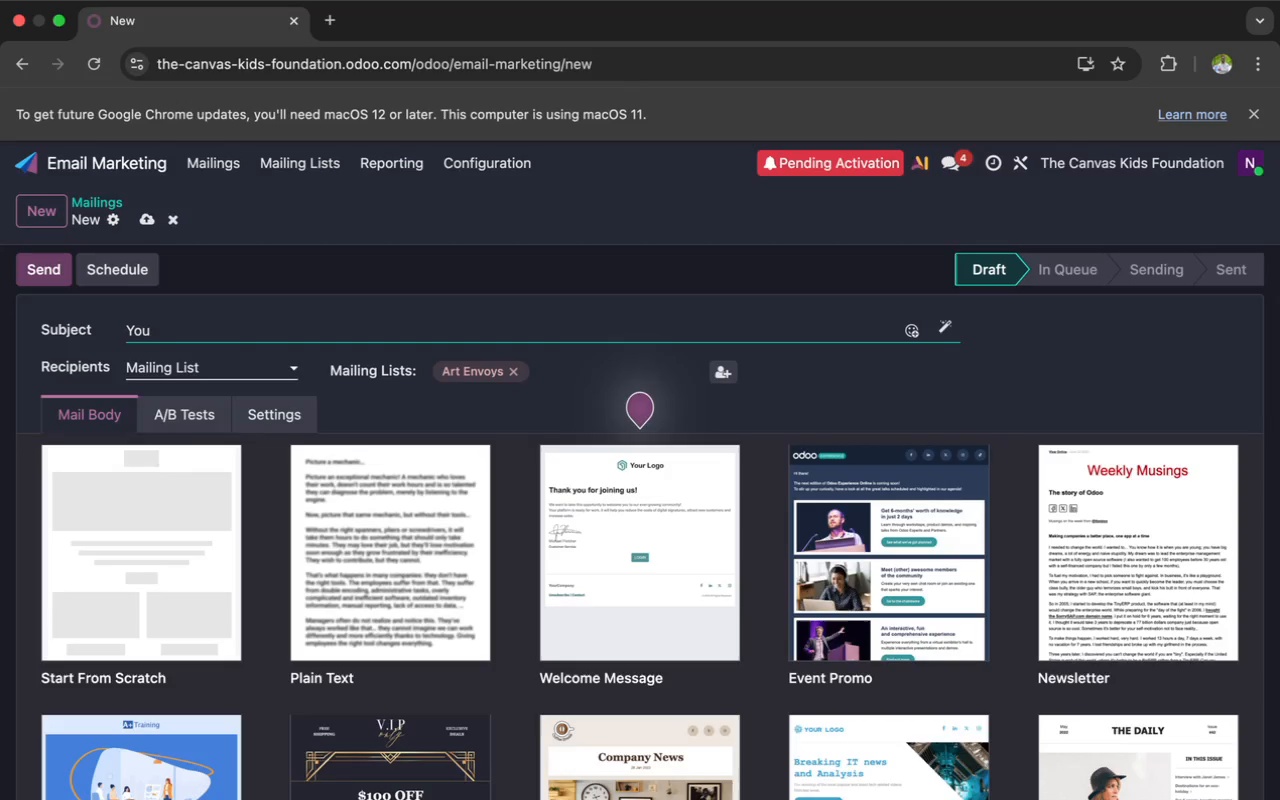 
key(Quote)
 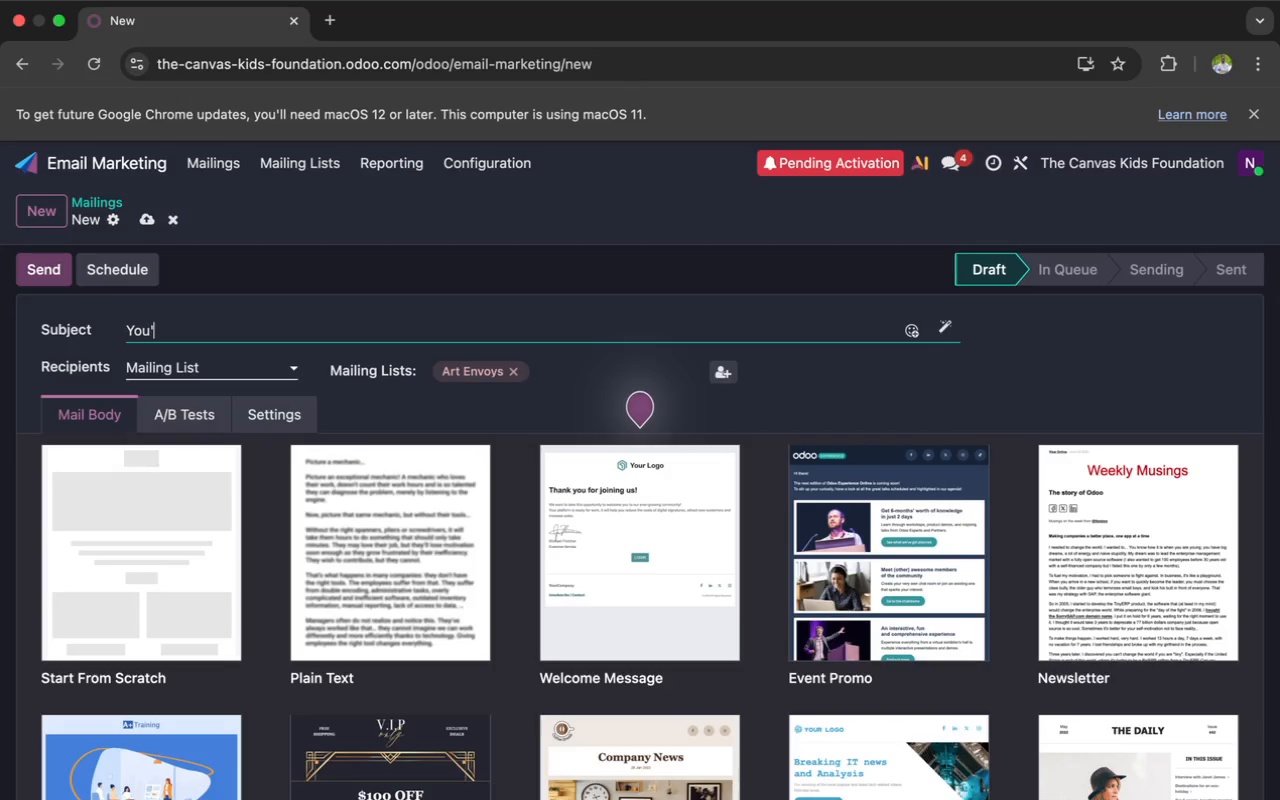 
wait(36.33)
 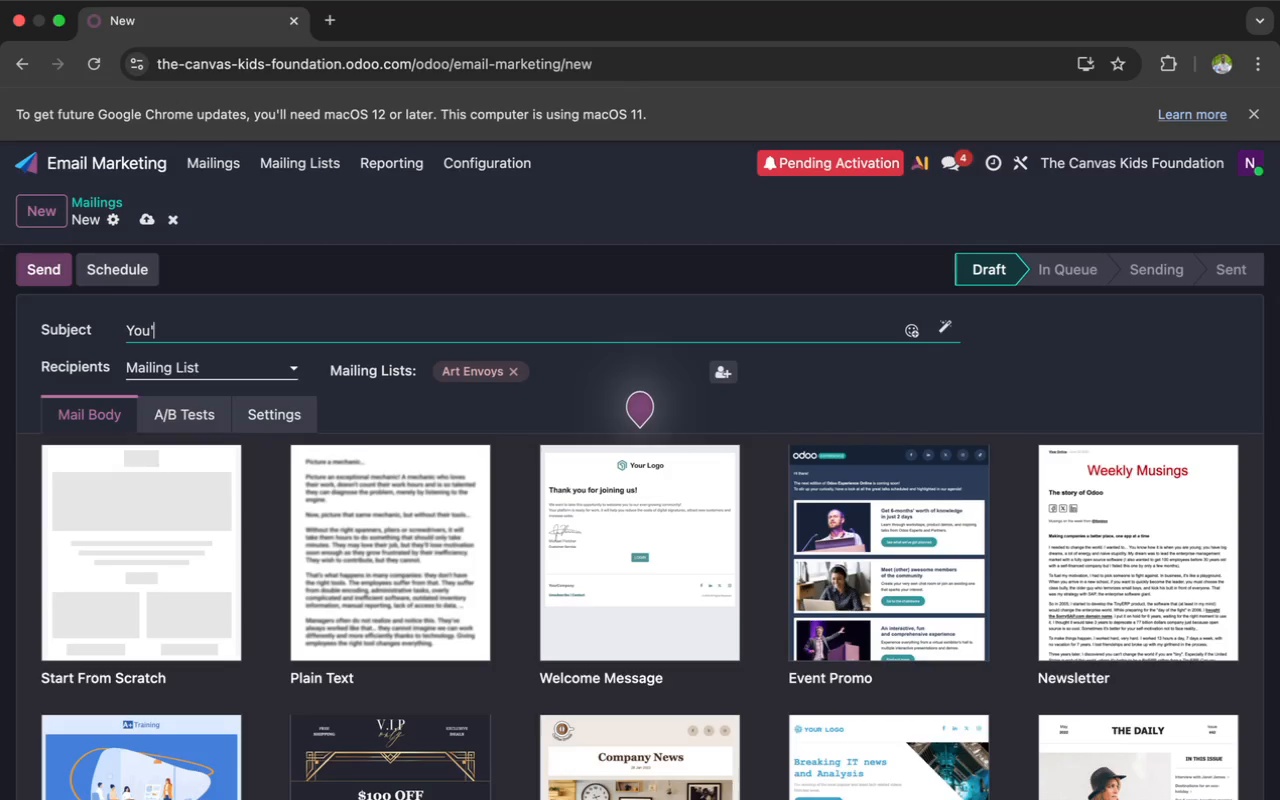 
type(re Invite)
 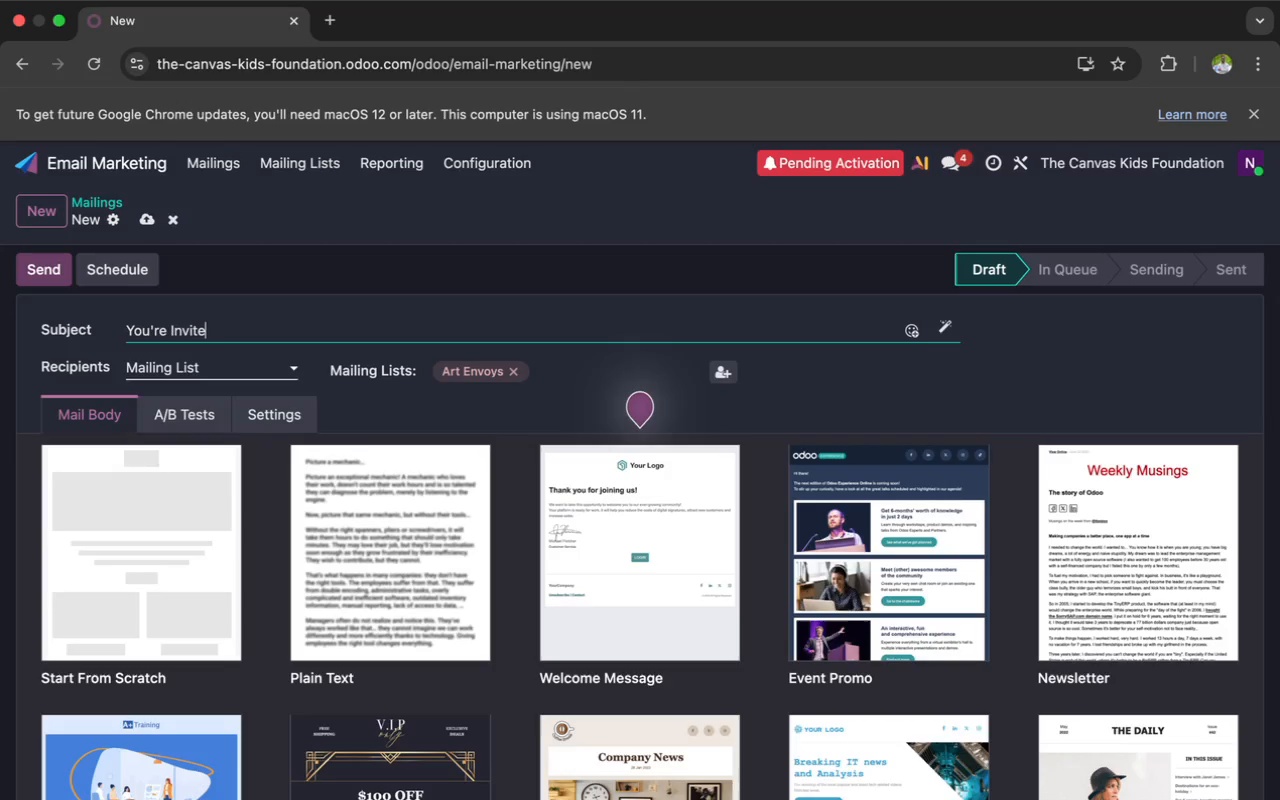 
wait(53.72)
 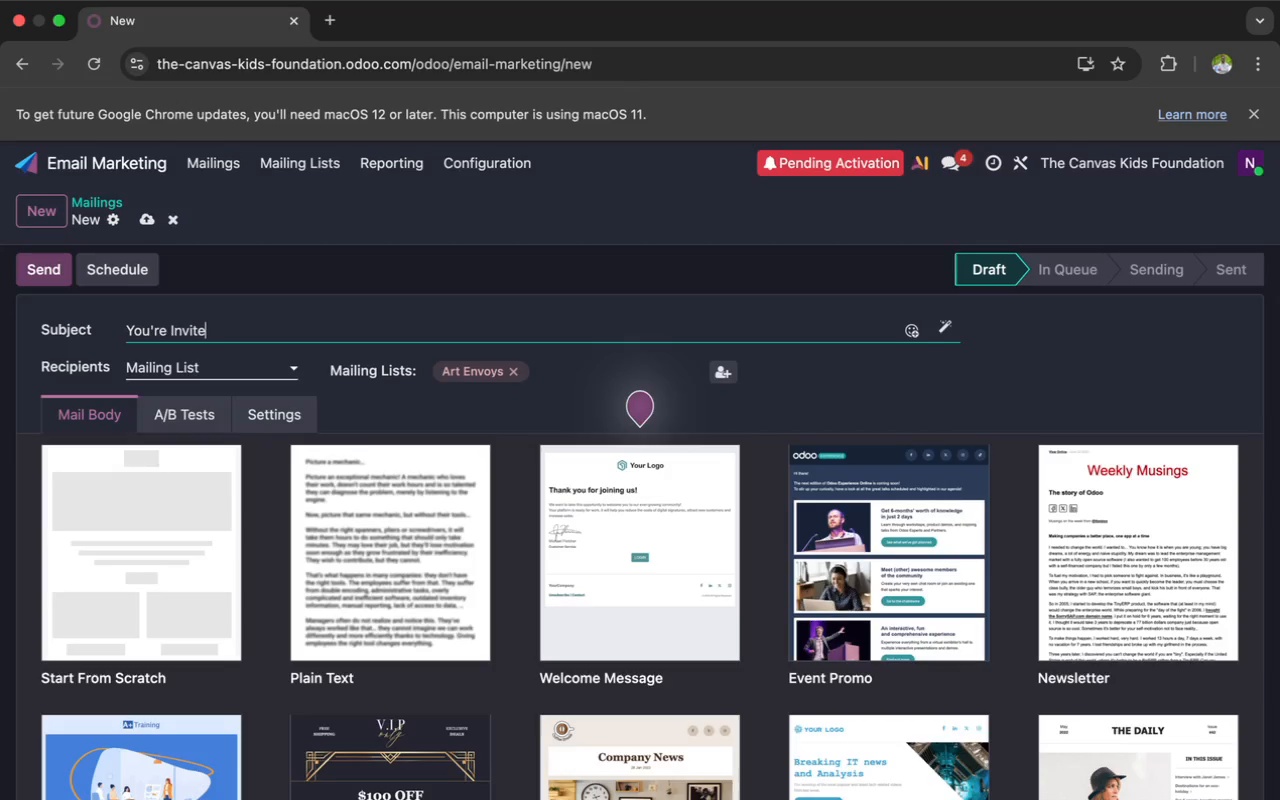 
key(D)
 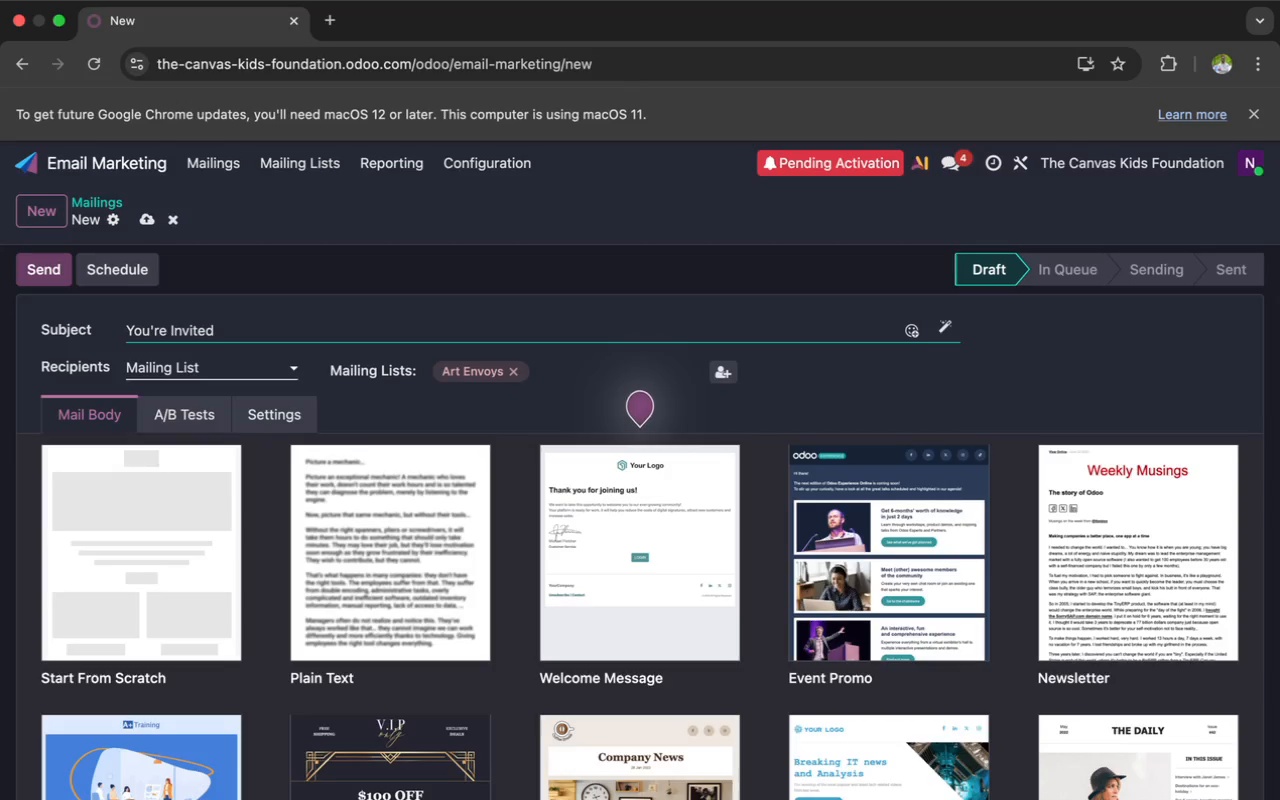 
key(Comma)
 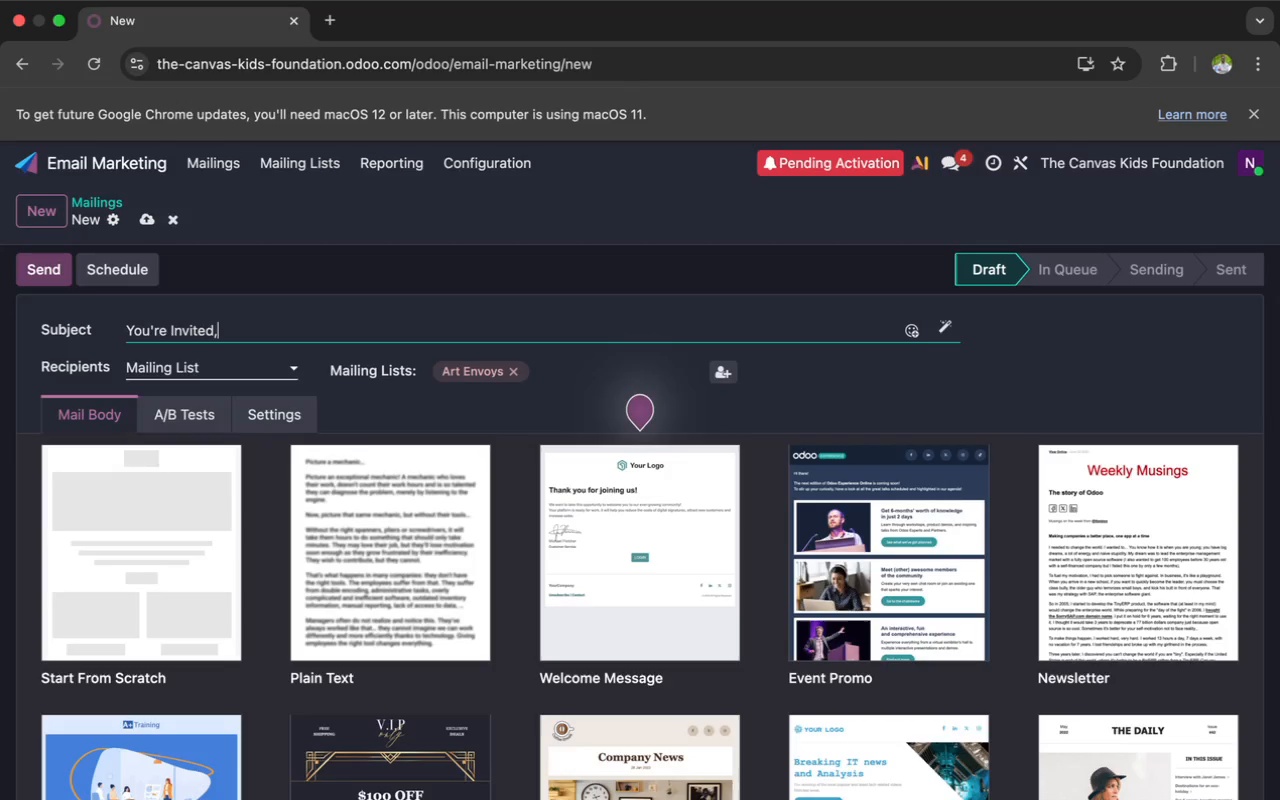 
key(Shift+BracketLeft)
 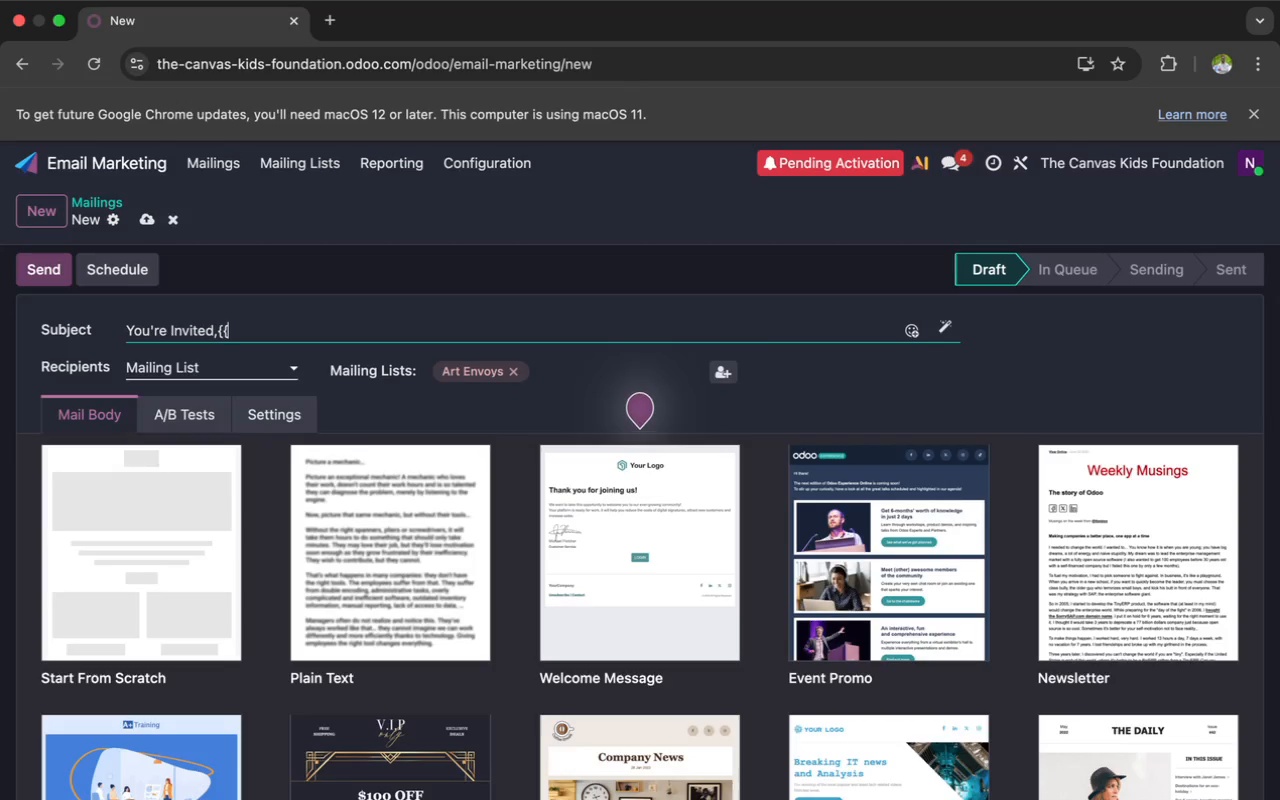 
key(Shift+BracketLeft)
 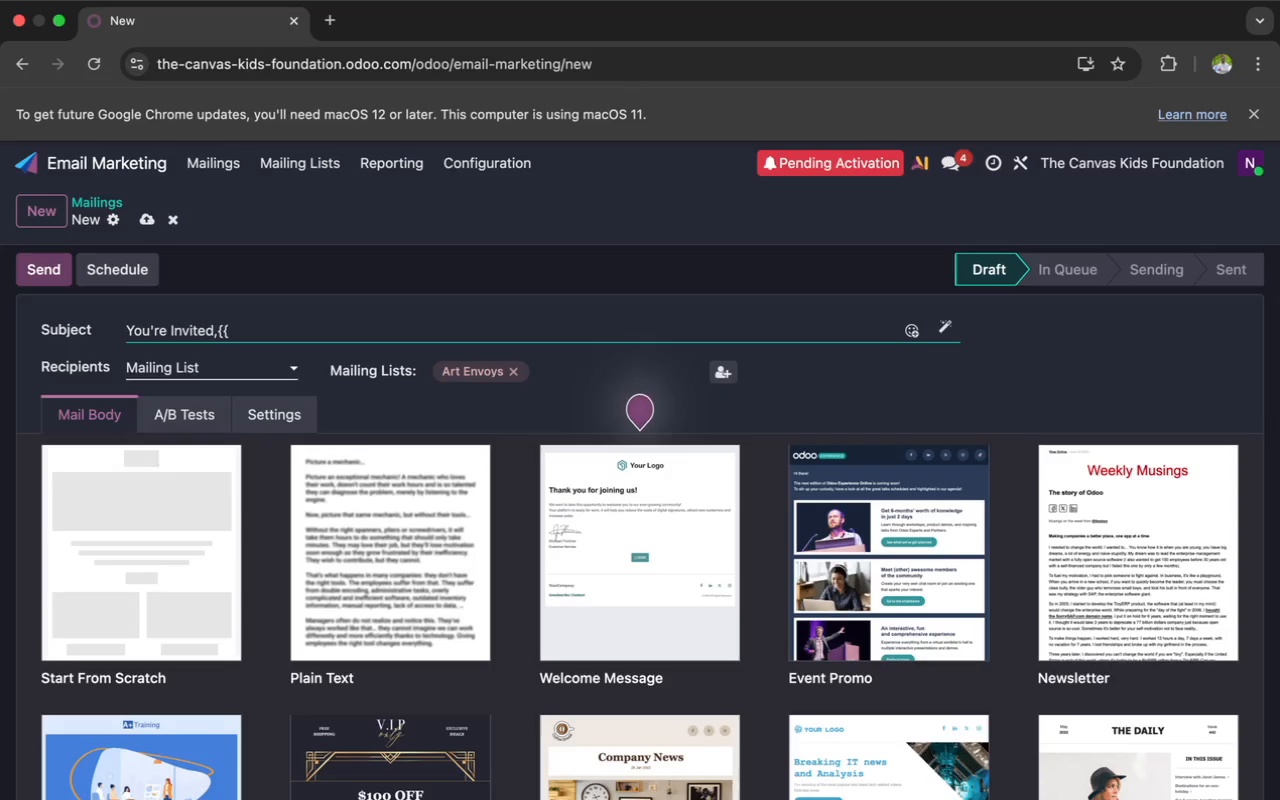 
key(ArrowLeft)
 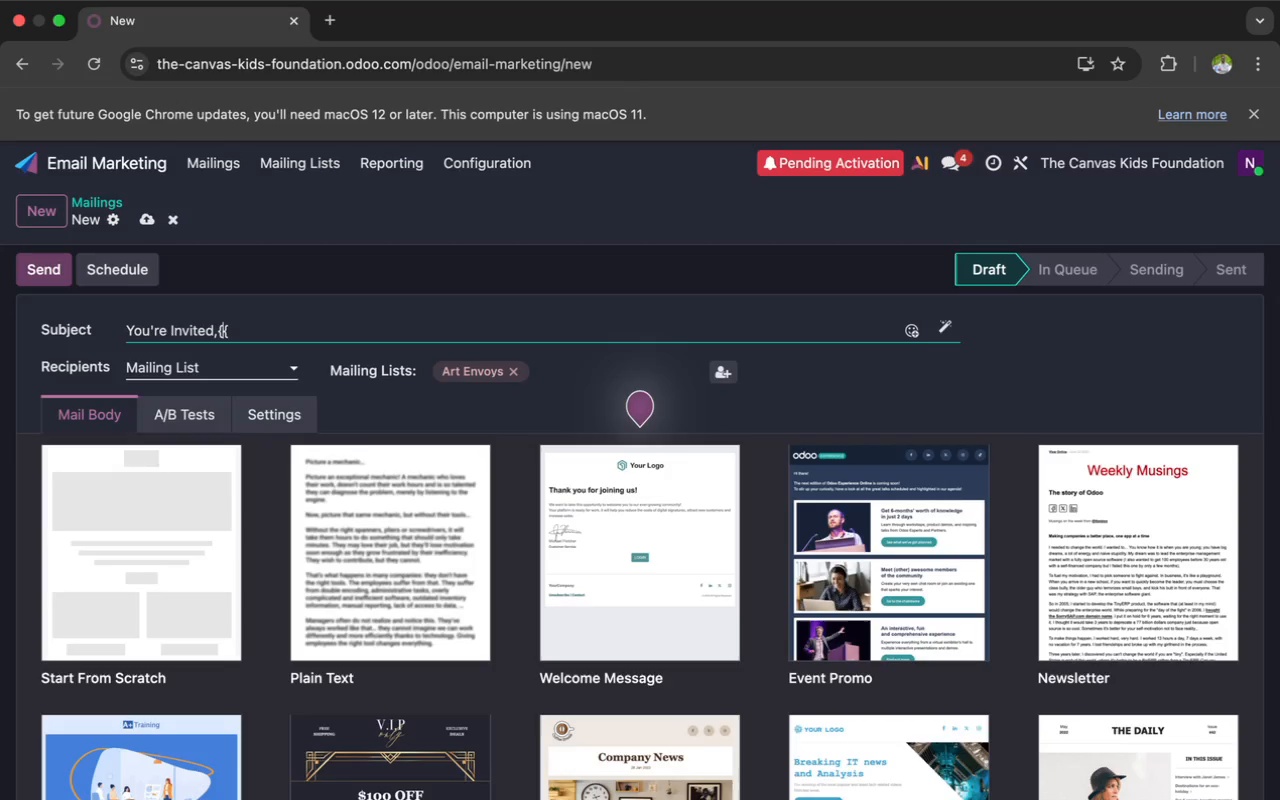 
key(ArrowLeft)
 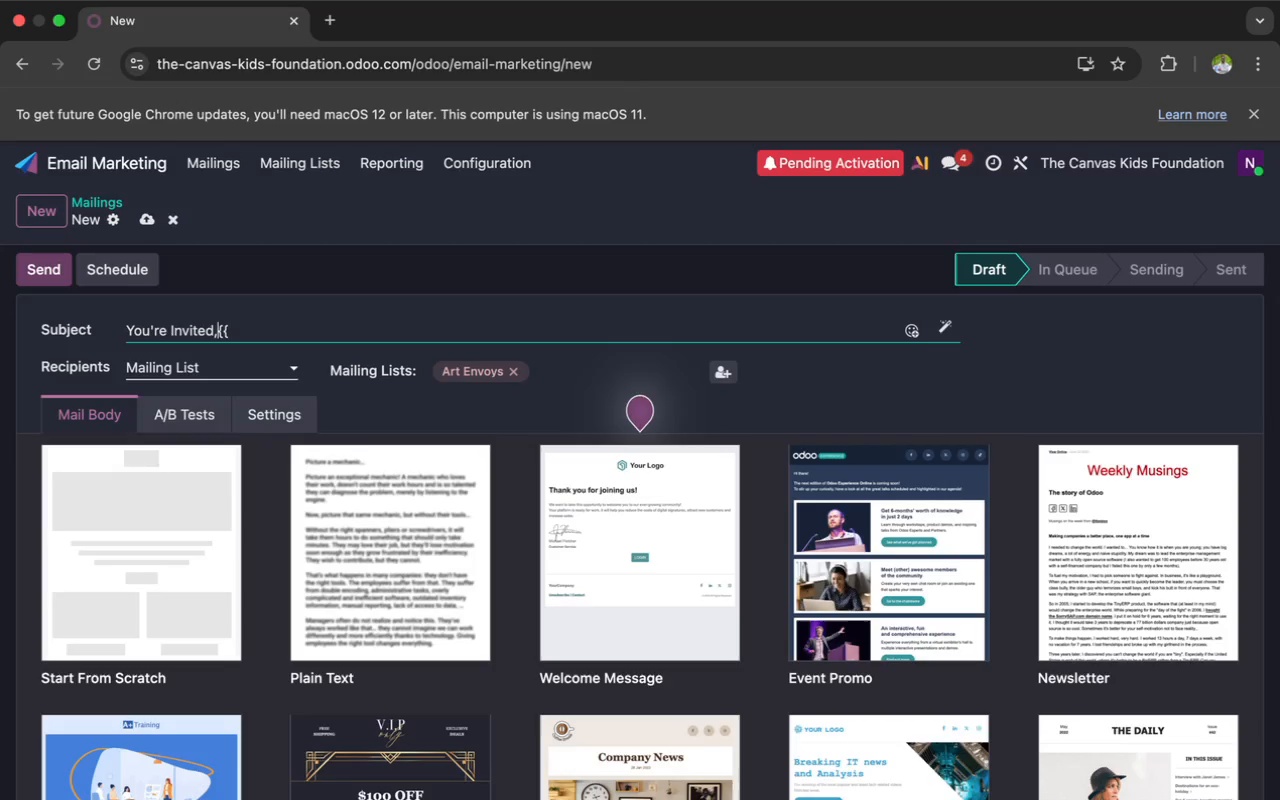 
key(Space)
 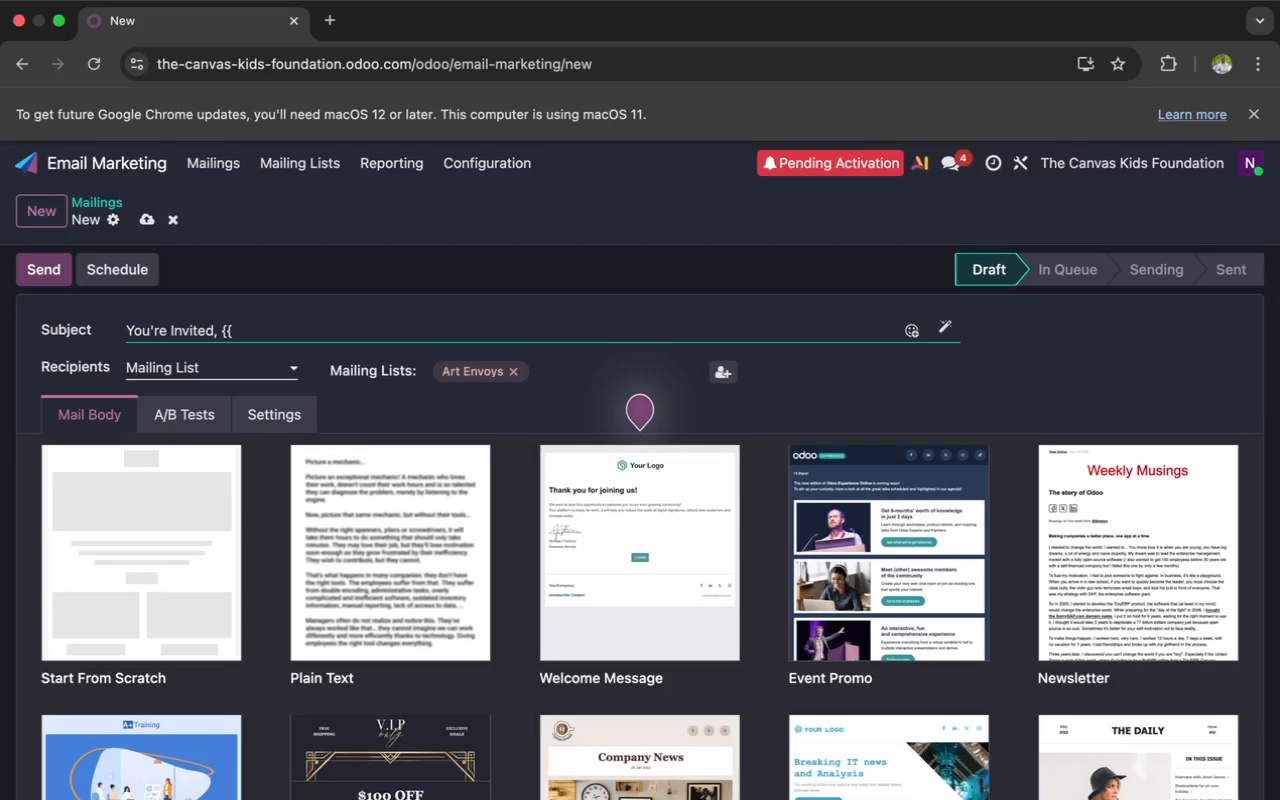 
key(ArrowRight)
 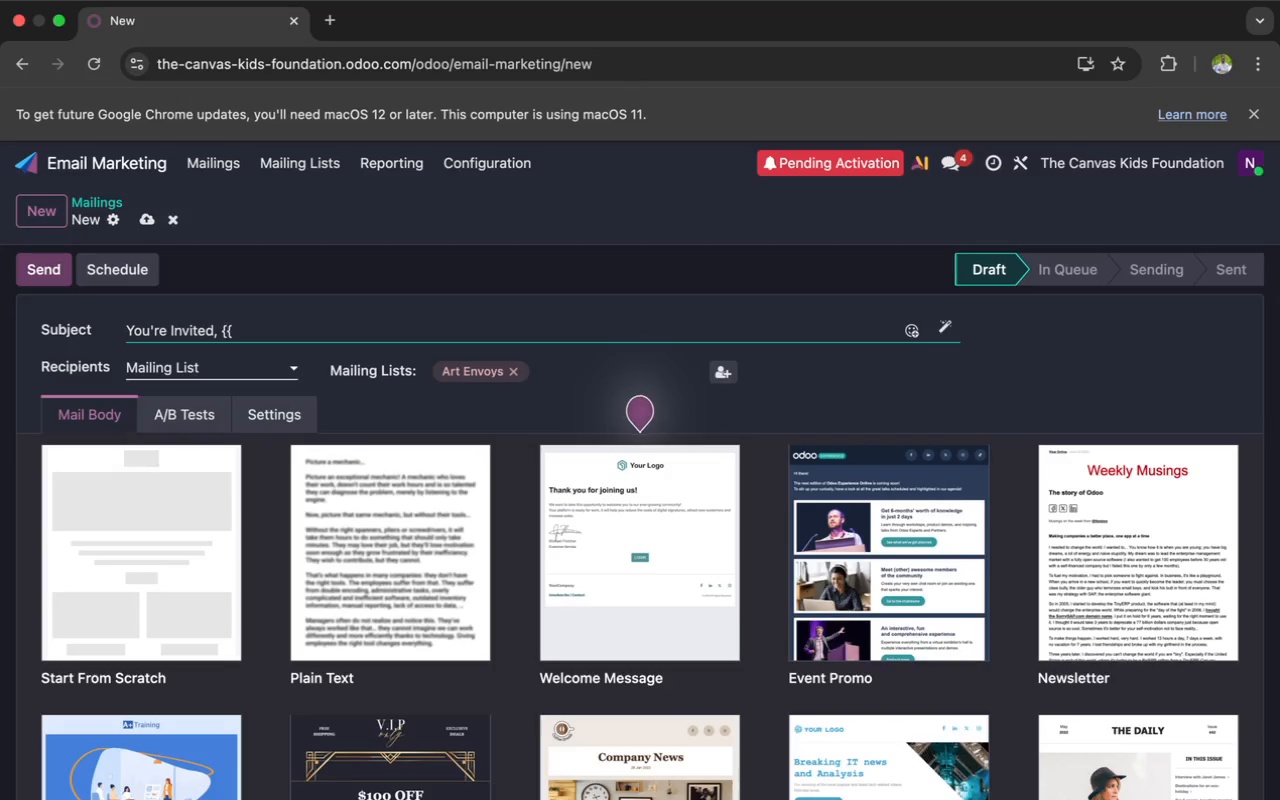 
key(ArrowRight)
 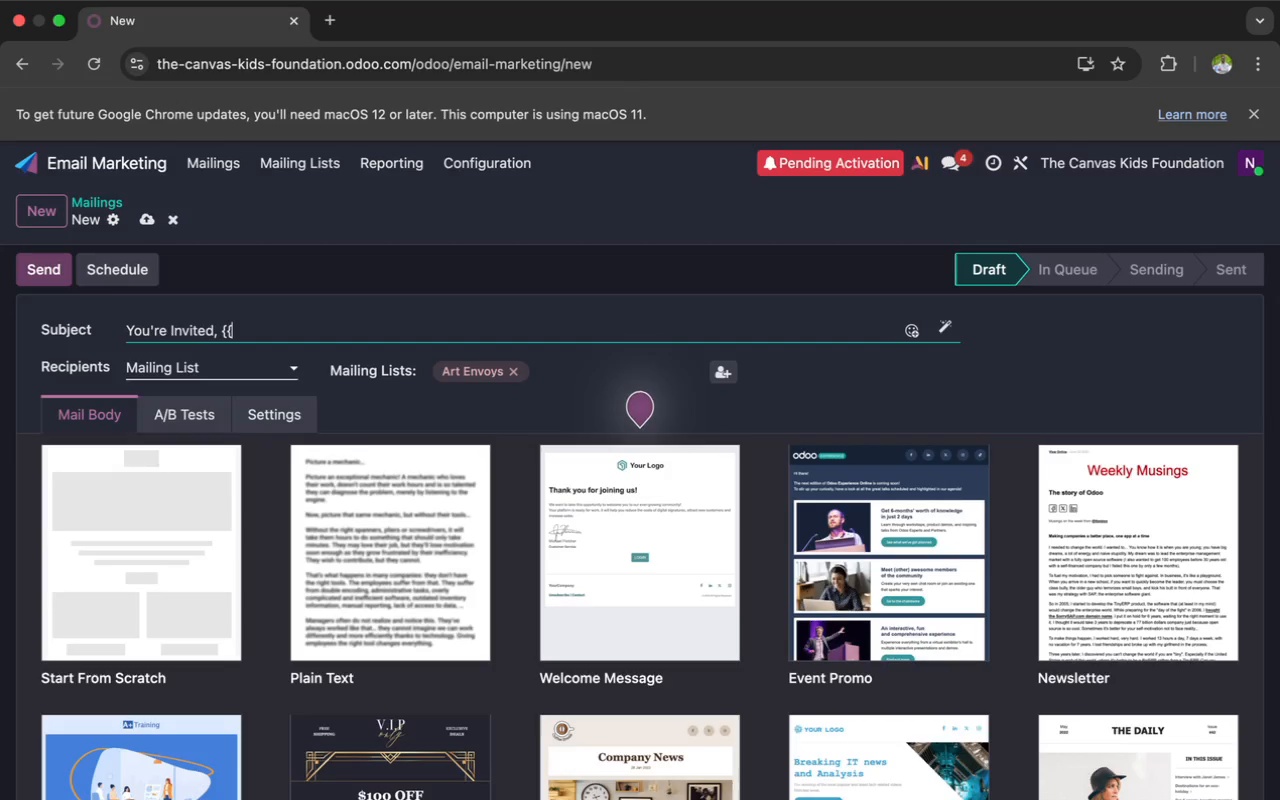 
type( object)
 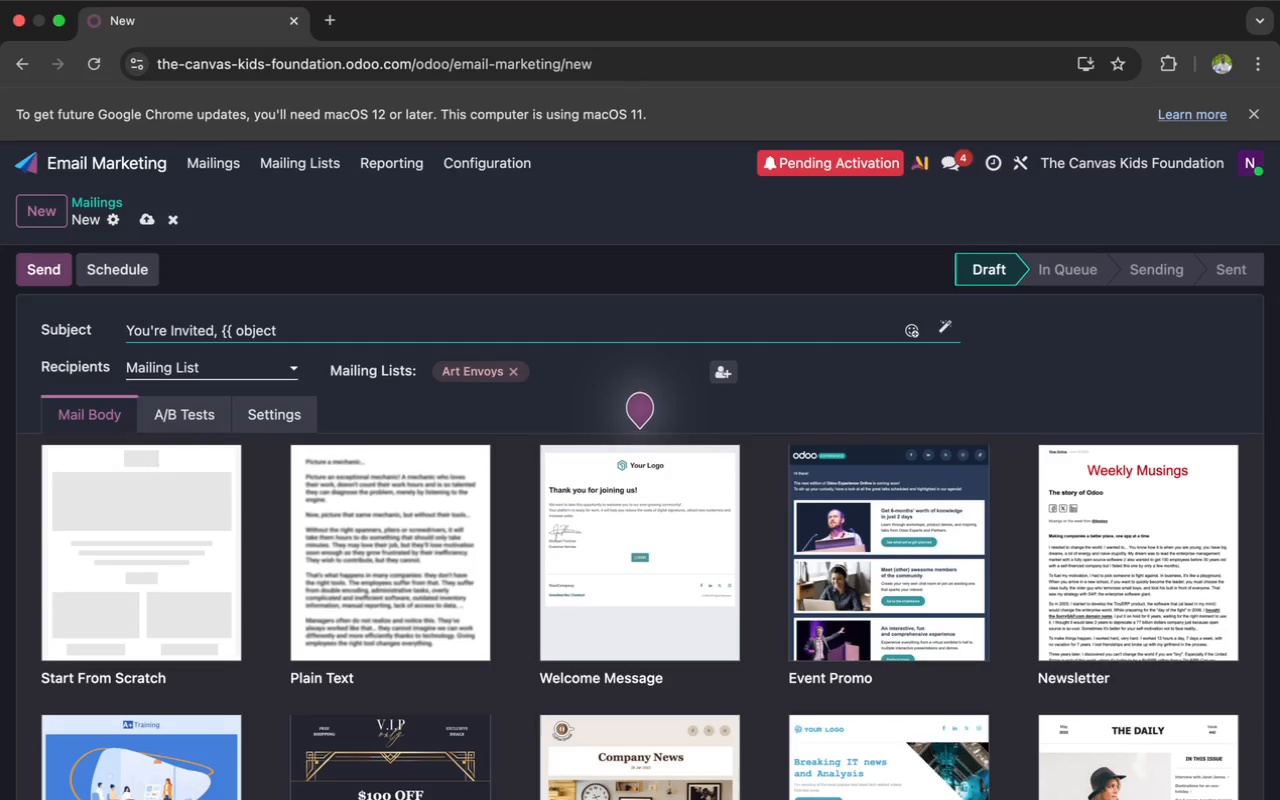 
wait(5.18)
 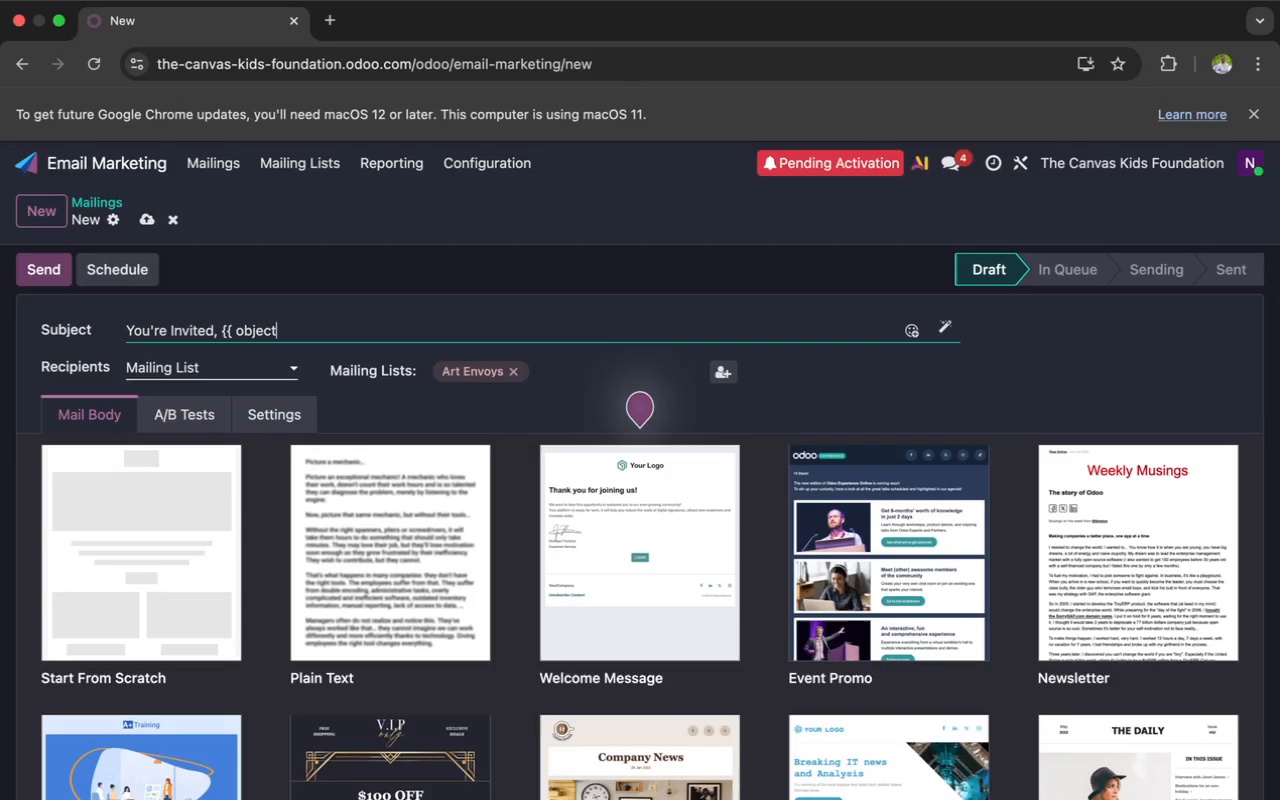 
type(.name }} see their Work)
 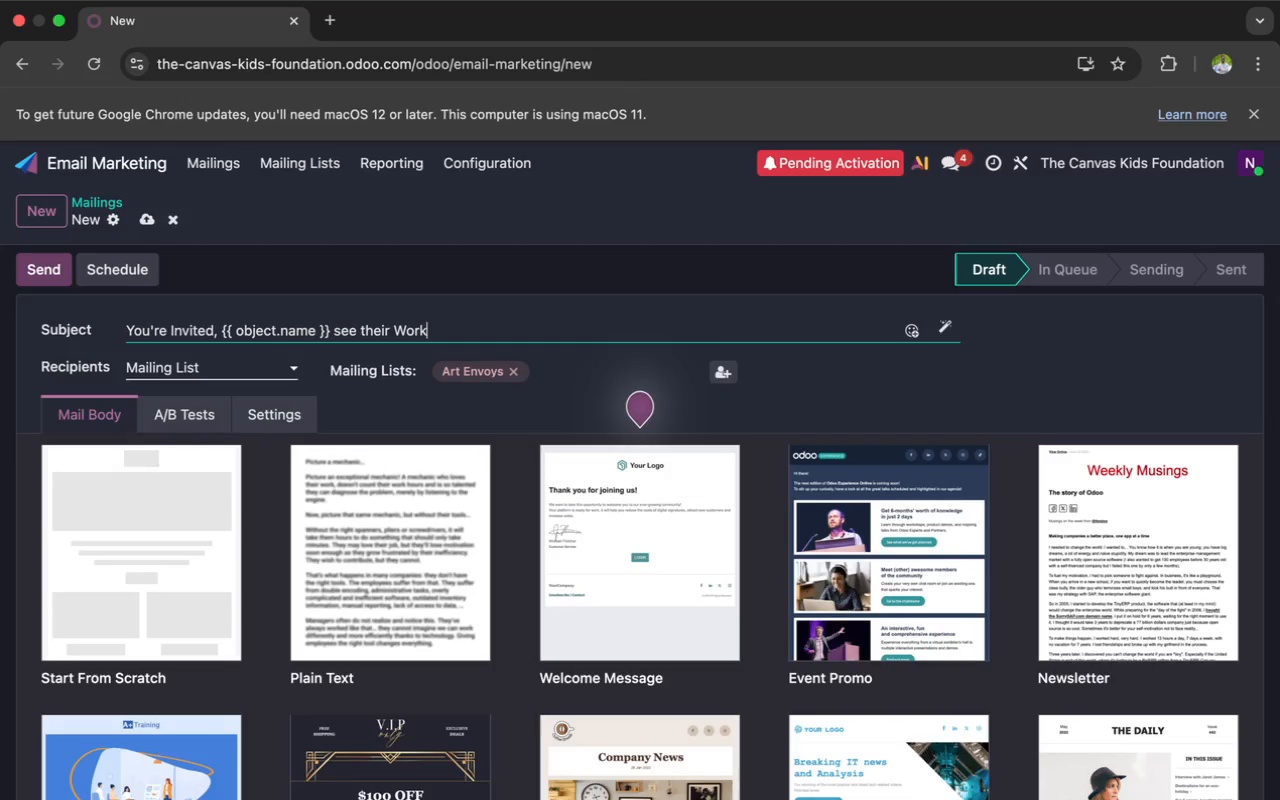 
wait(13.96)
 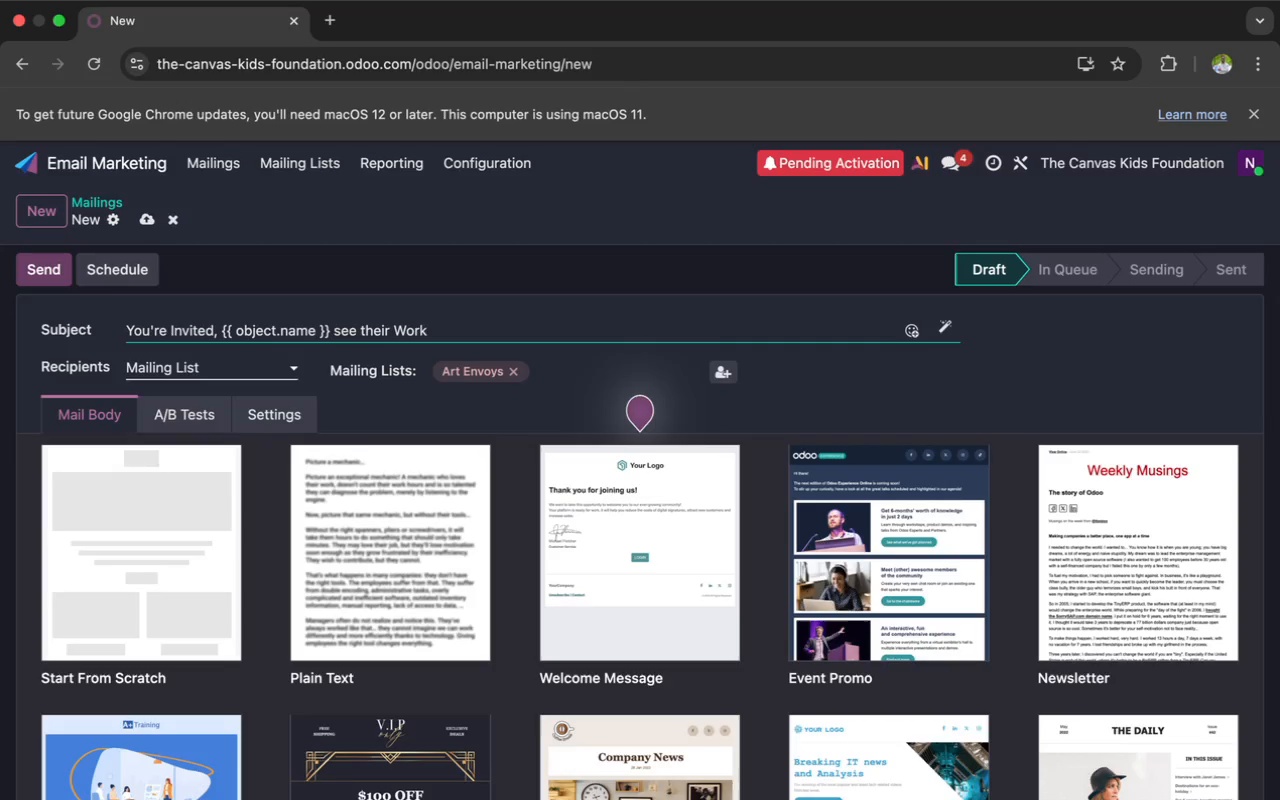 
type(C)
key(Backspace)
type( Come)
 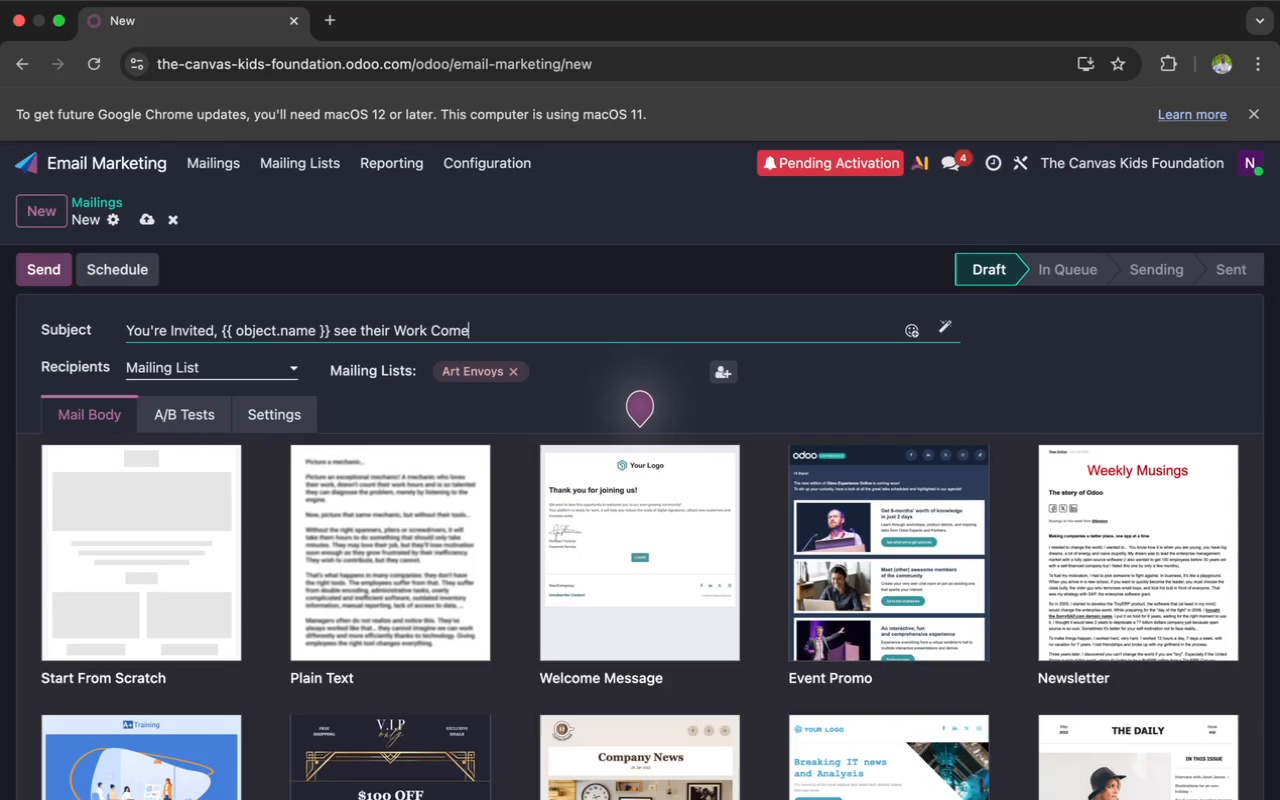 
wait(13.04)
 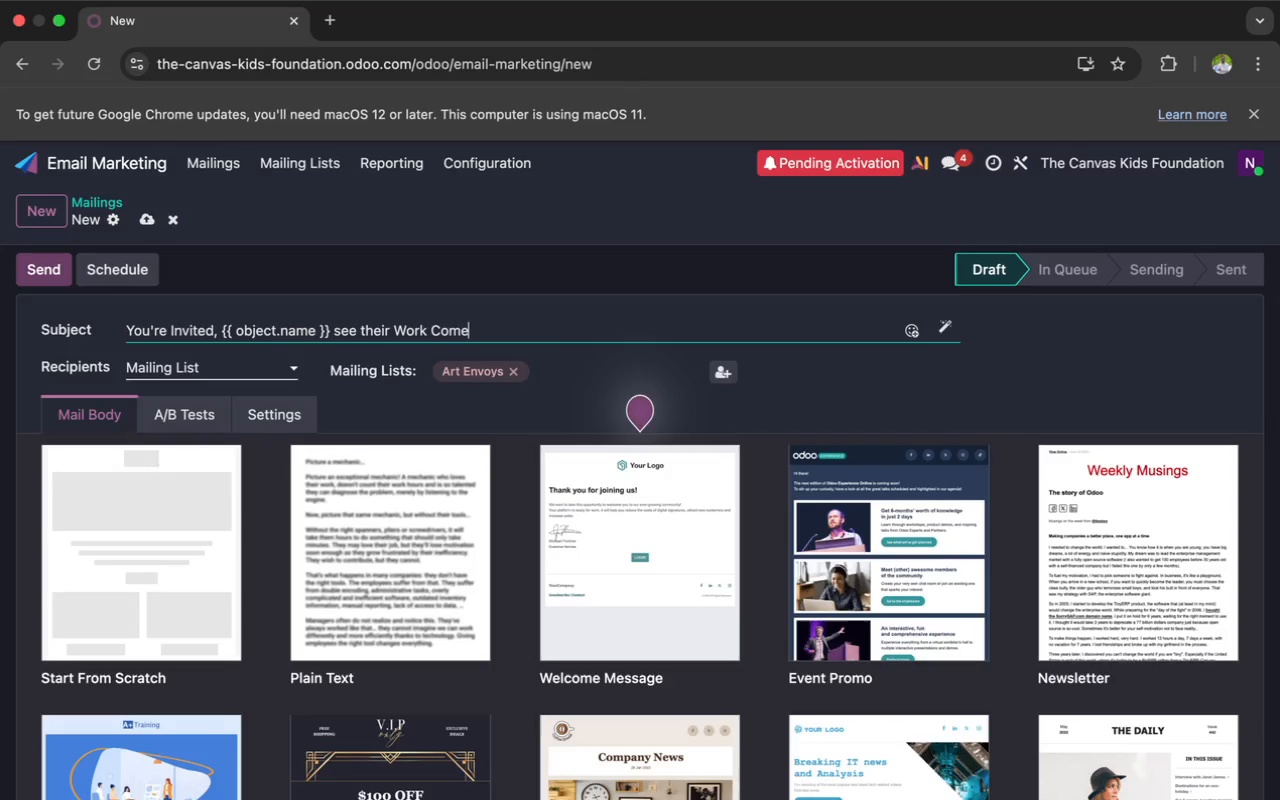 
type( Alive)
 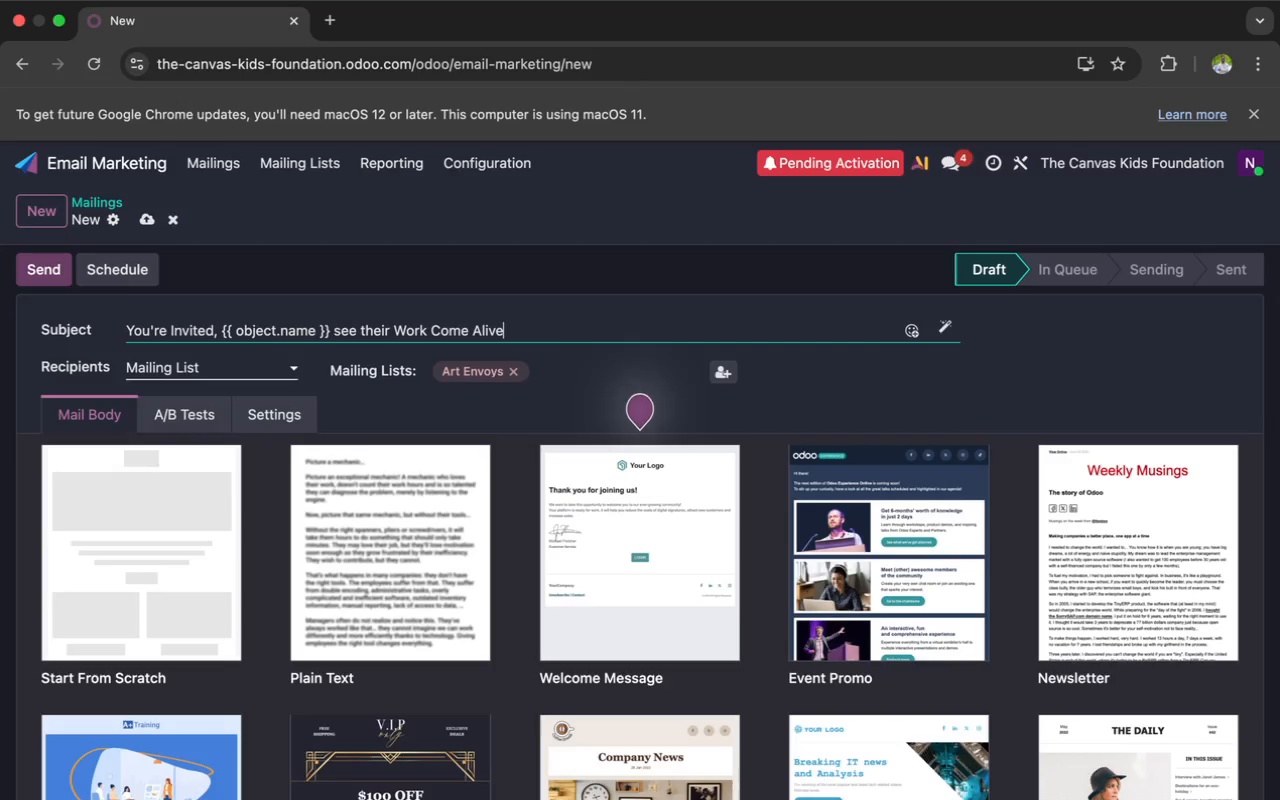 
wait(17.43)
 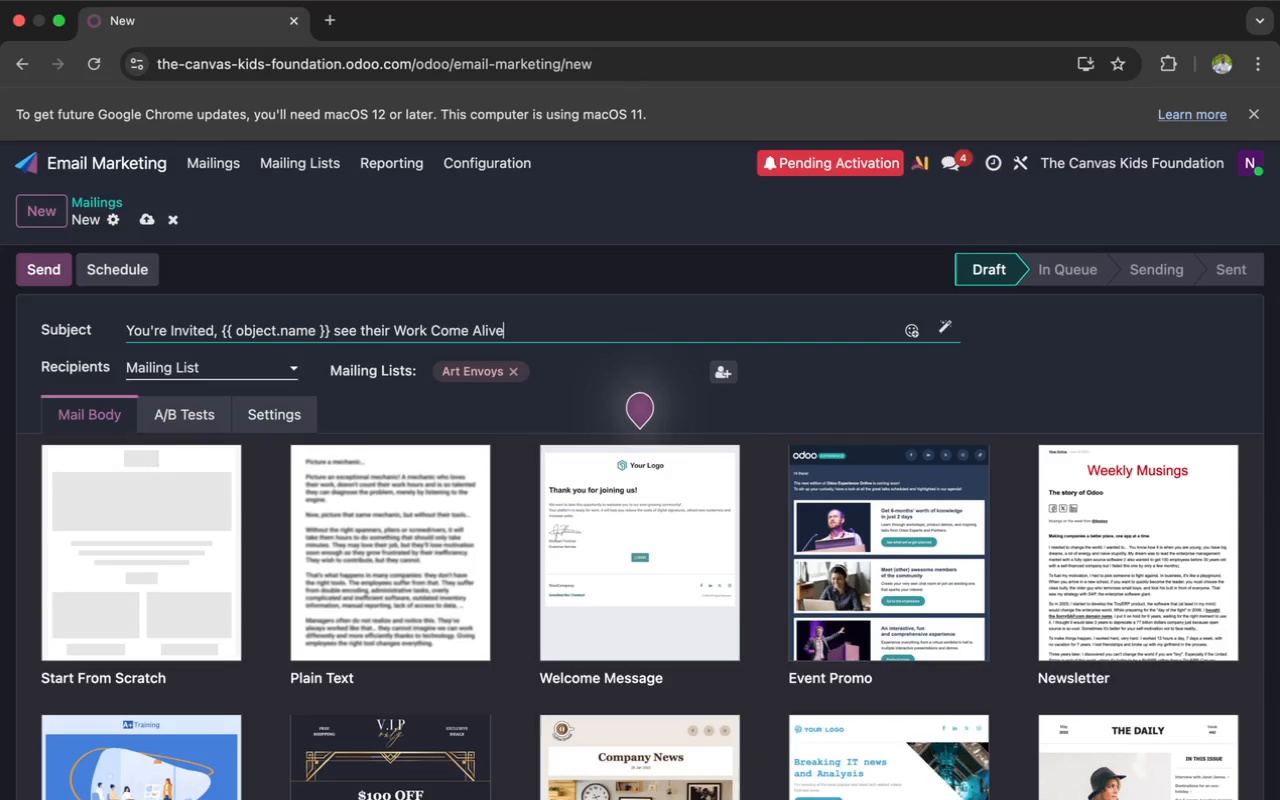 
left_click([367, 331])
 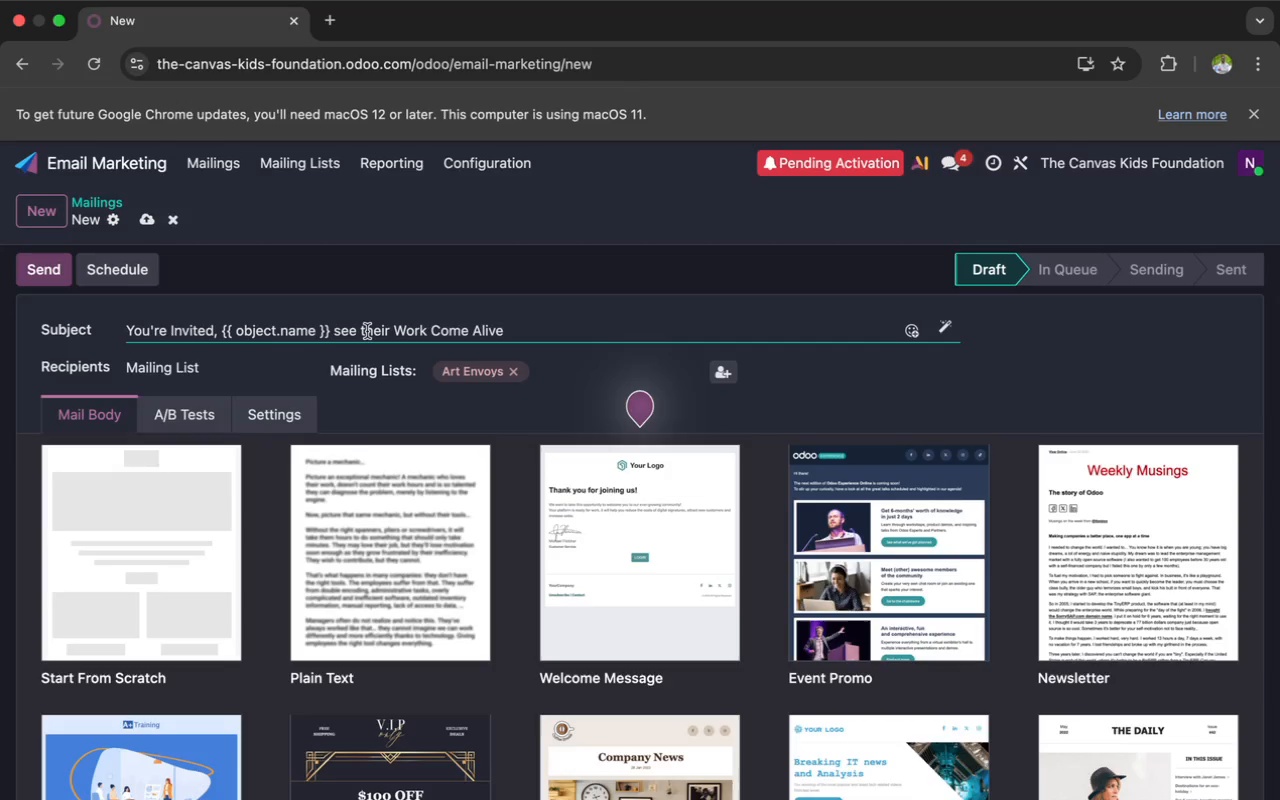 
key(Backspace)
 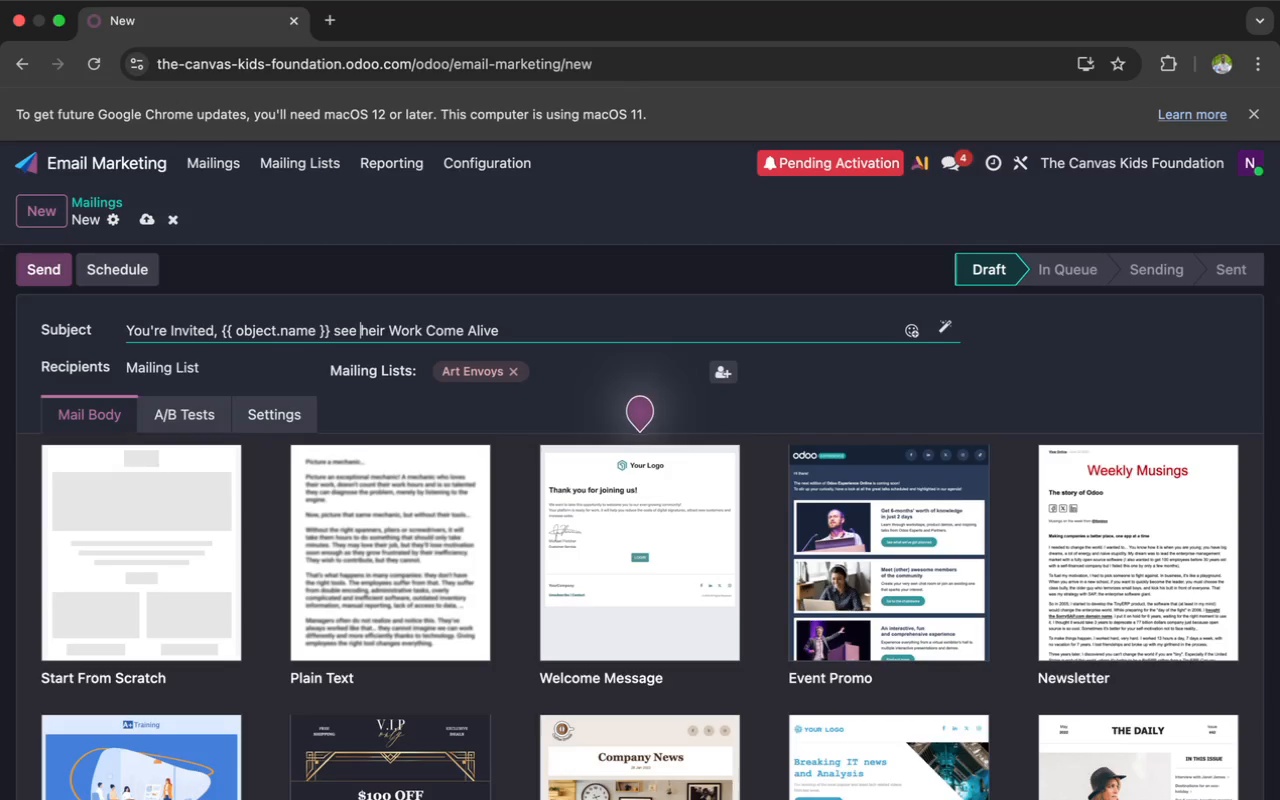 
key(Shift+T)
 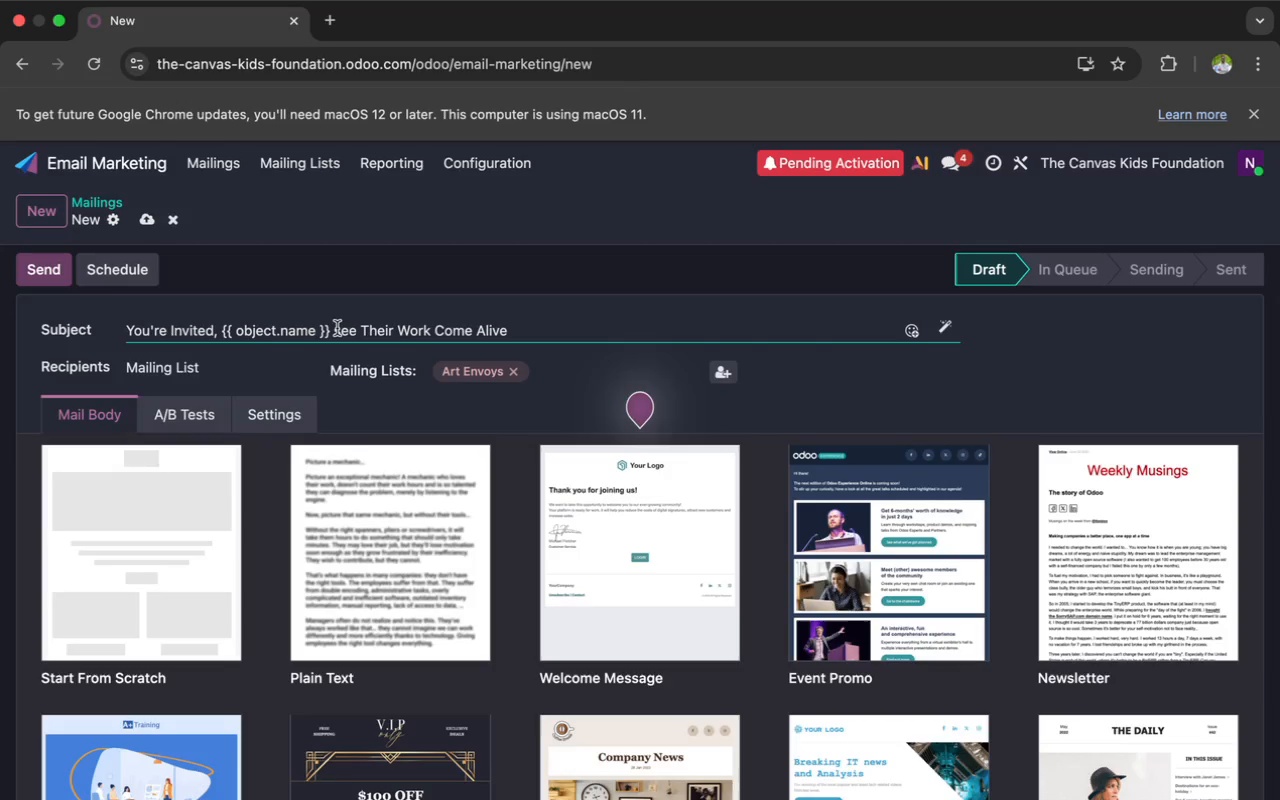 
left_click([336, 330])
 